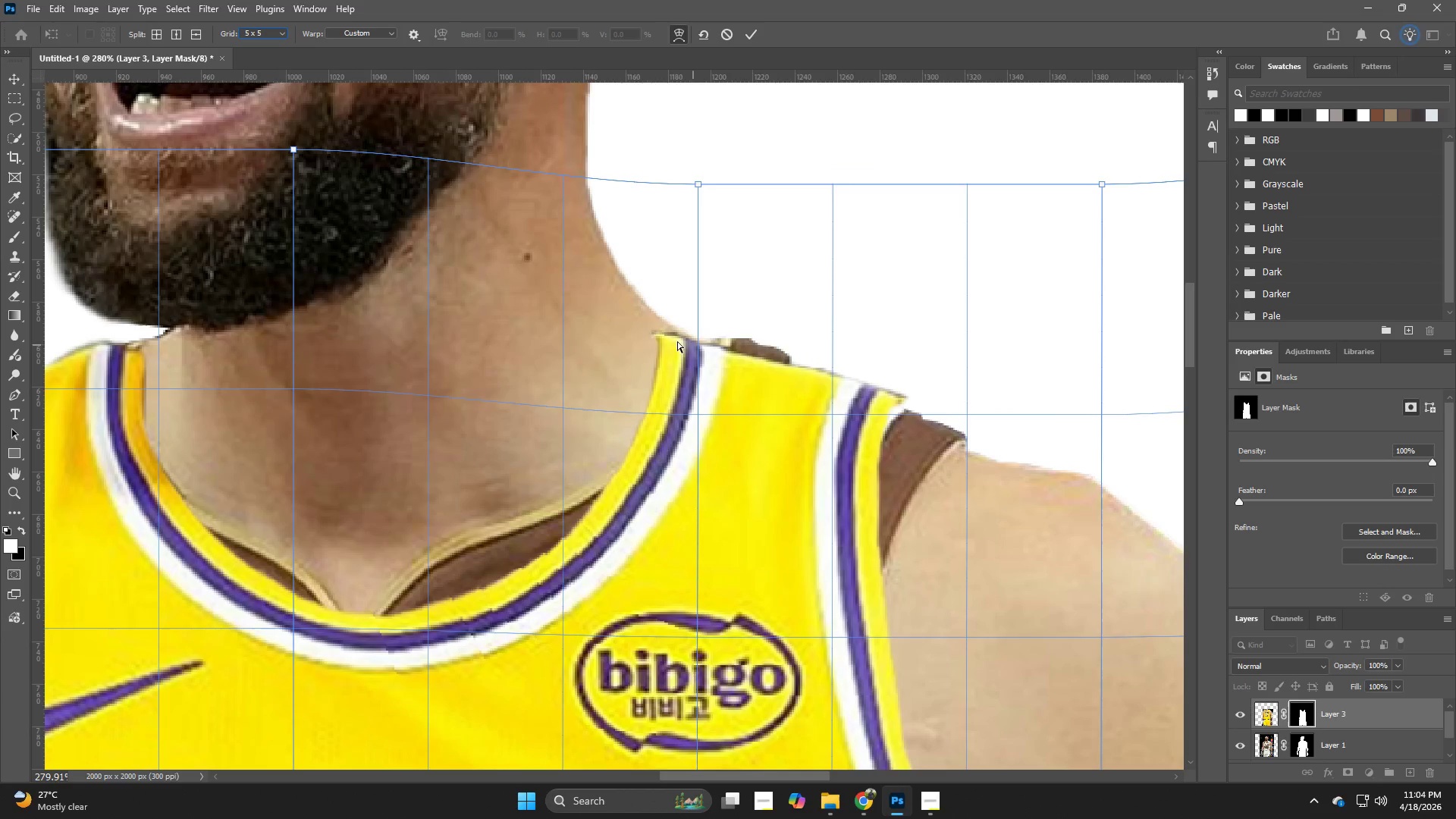 
left_click_drag(start_coordinate=[654, 333], to_coordinate=[658, 312])
 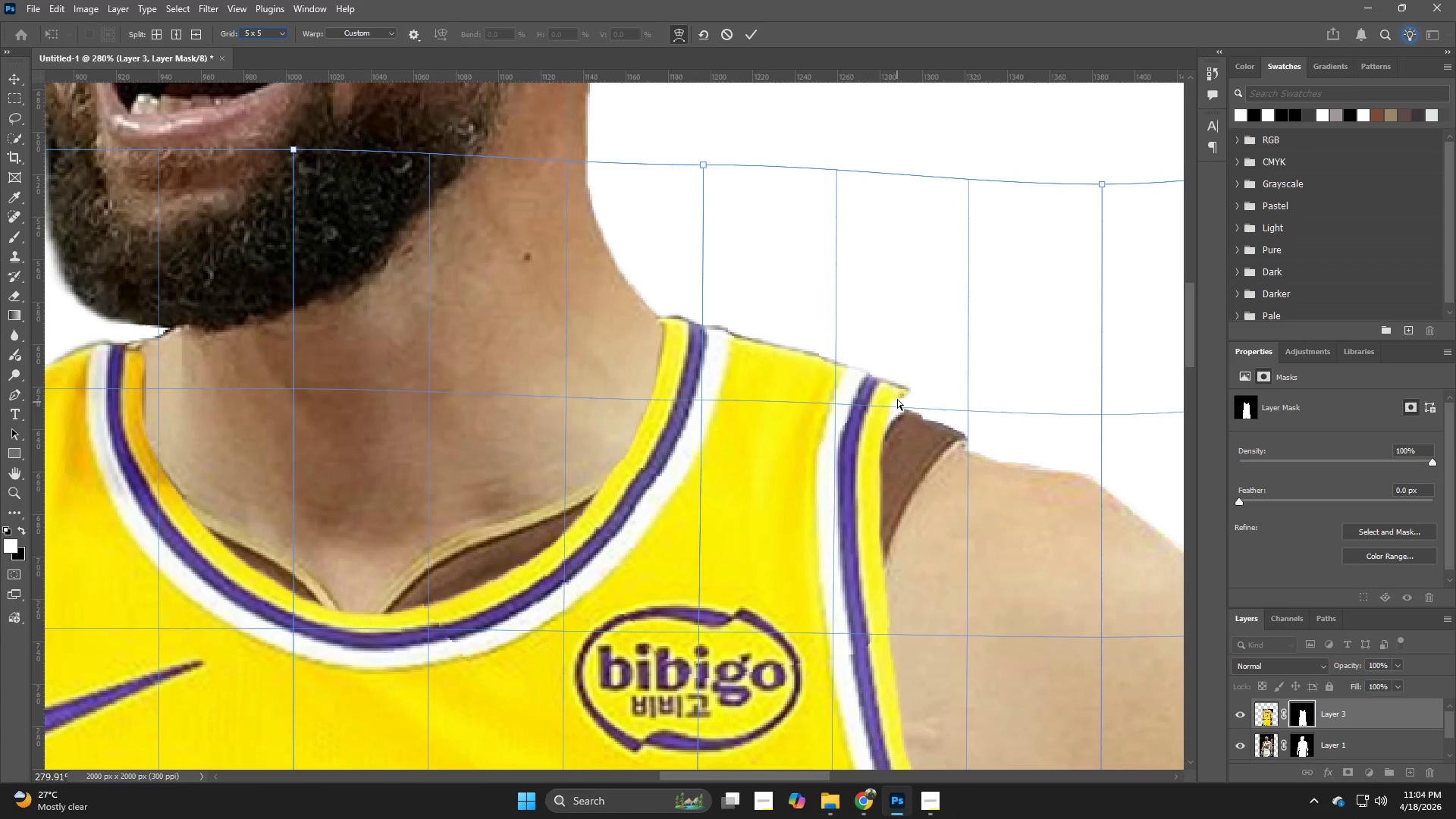 
left_click_drag(start_coordinate=[898, 392], to_coordinate=[902, 416])
 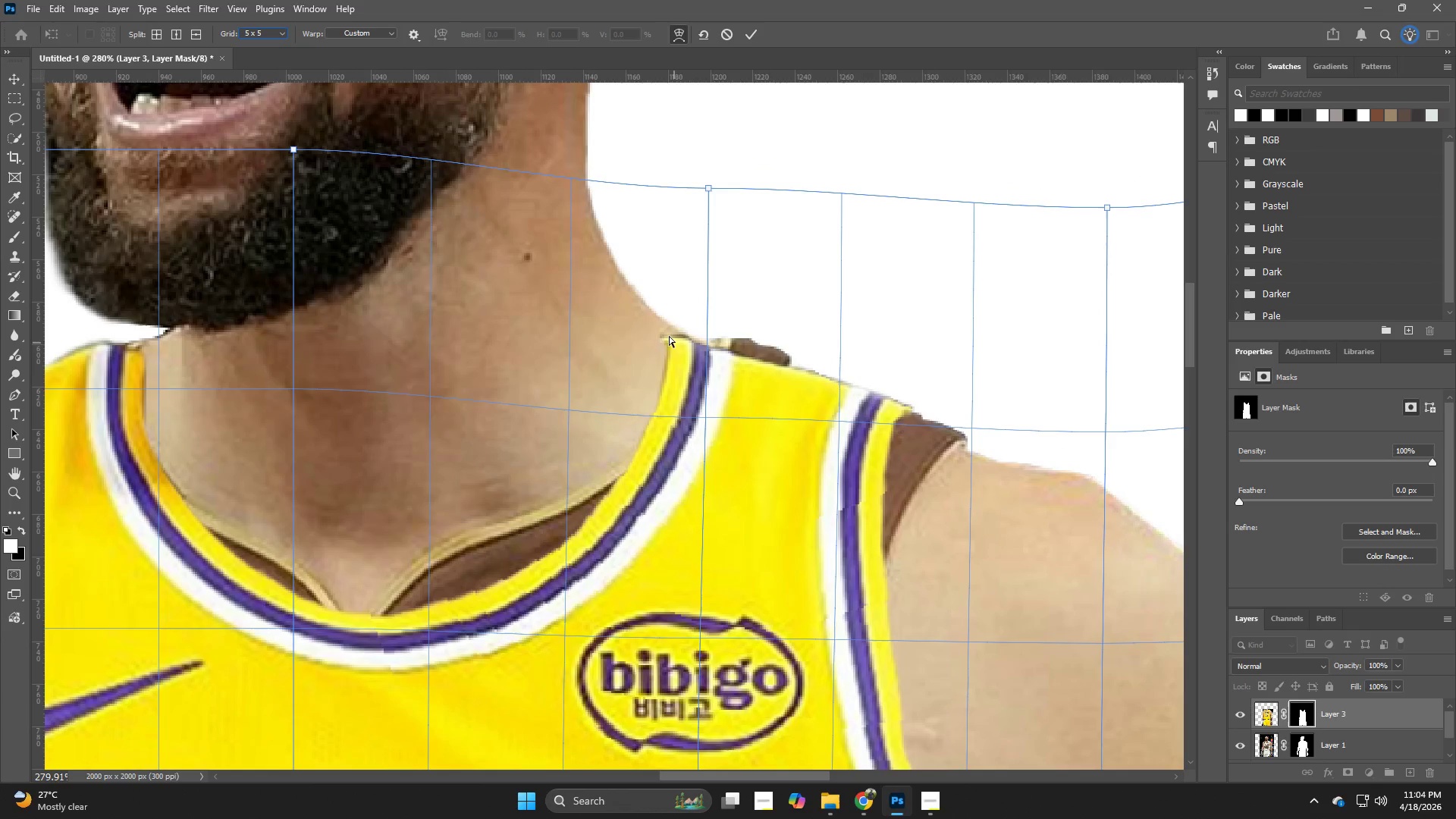 
left_click_drag(start_coordinate=[667, 334], to_coordinate=[664, 315])
 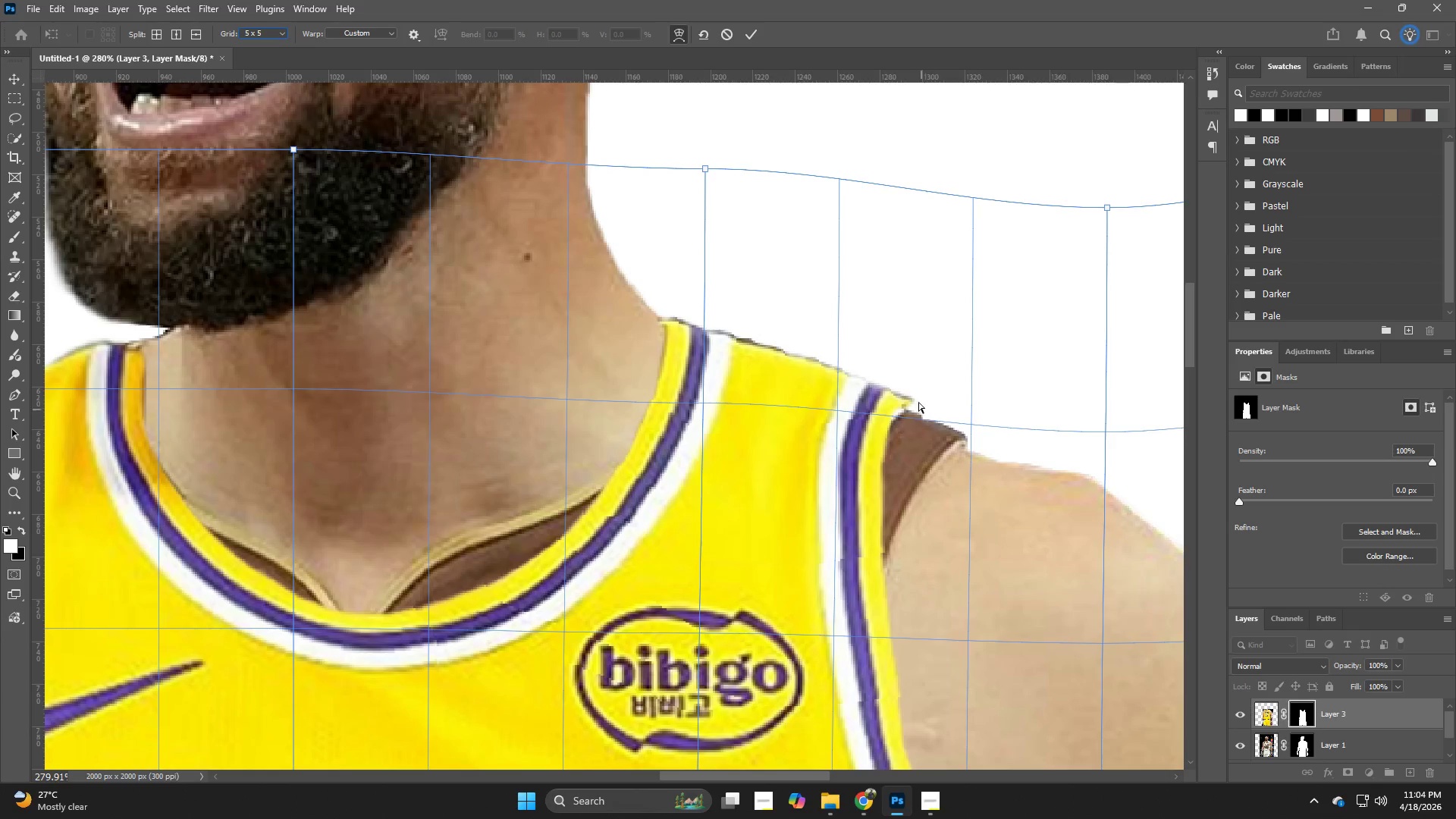 
left_click_drag(start_coordinate=[915, 401], to_coordinate=[916, 415])
 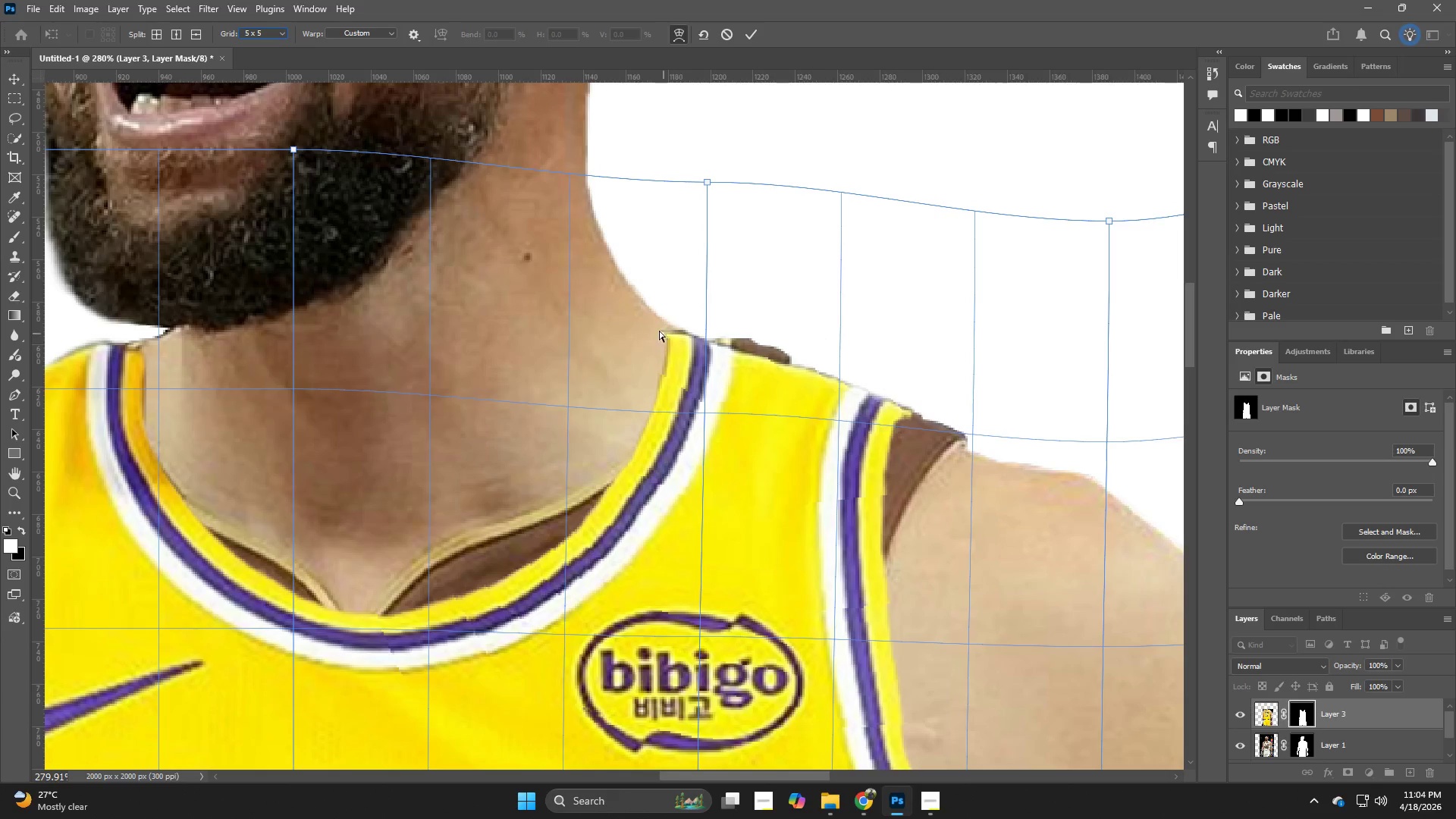 
left_click_drag(start_coordinate=[659, 331], to_coordinate=[656, 313])
 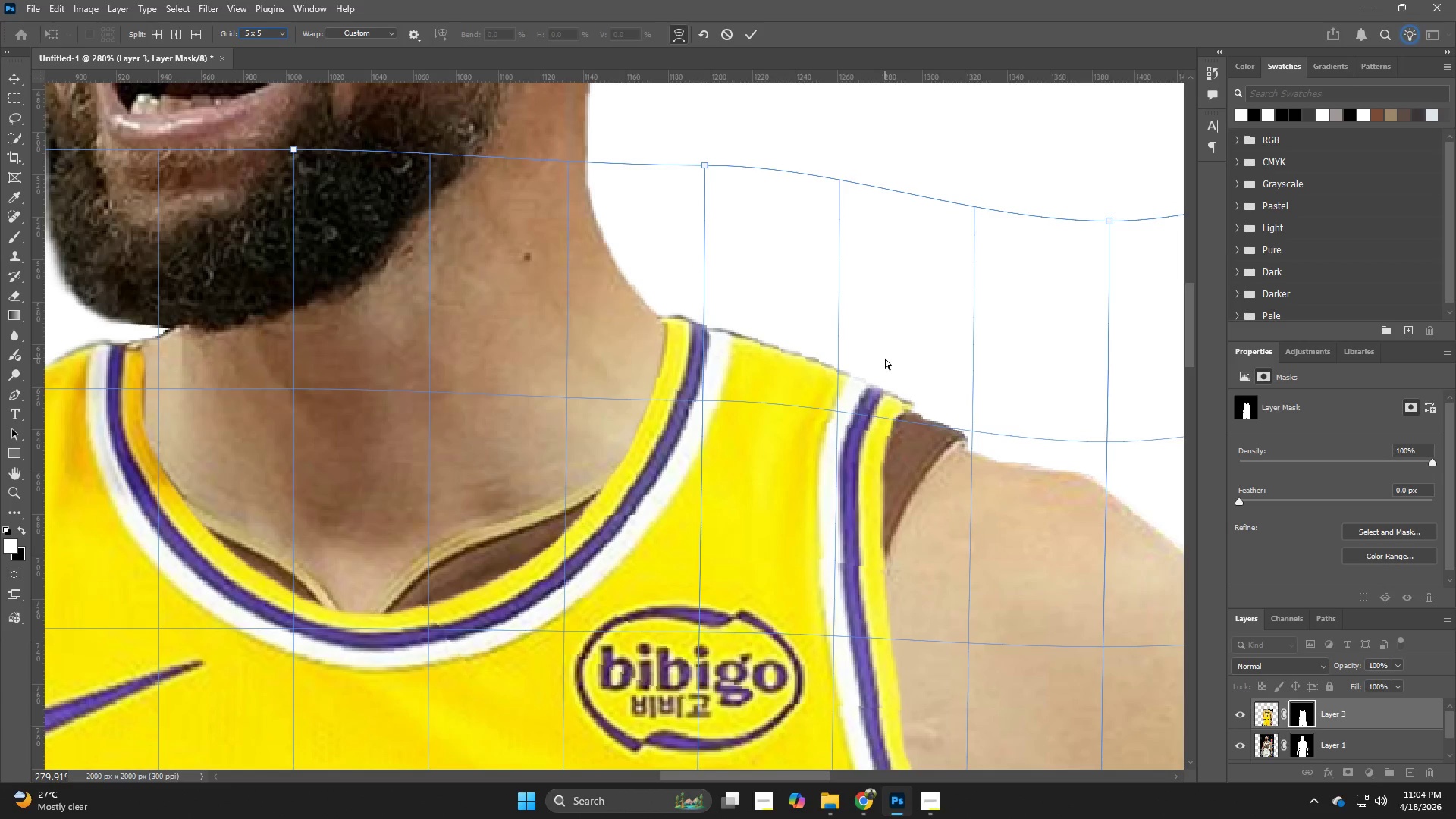 
key(NumpadEnter)
 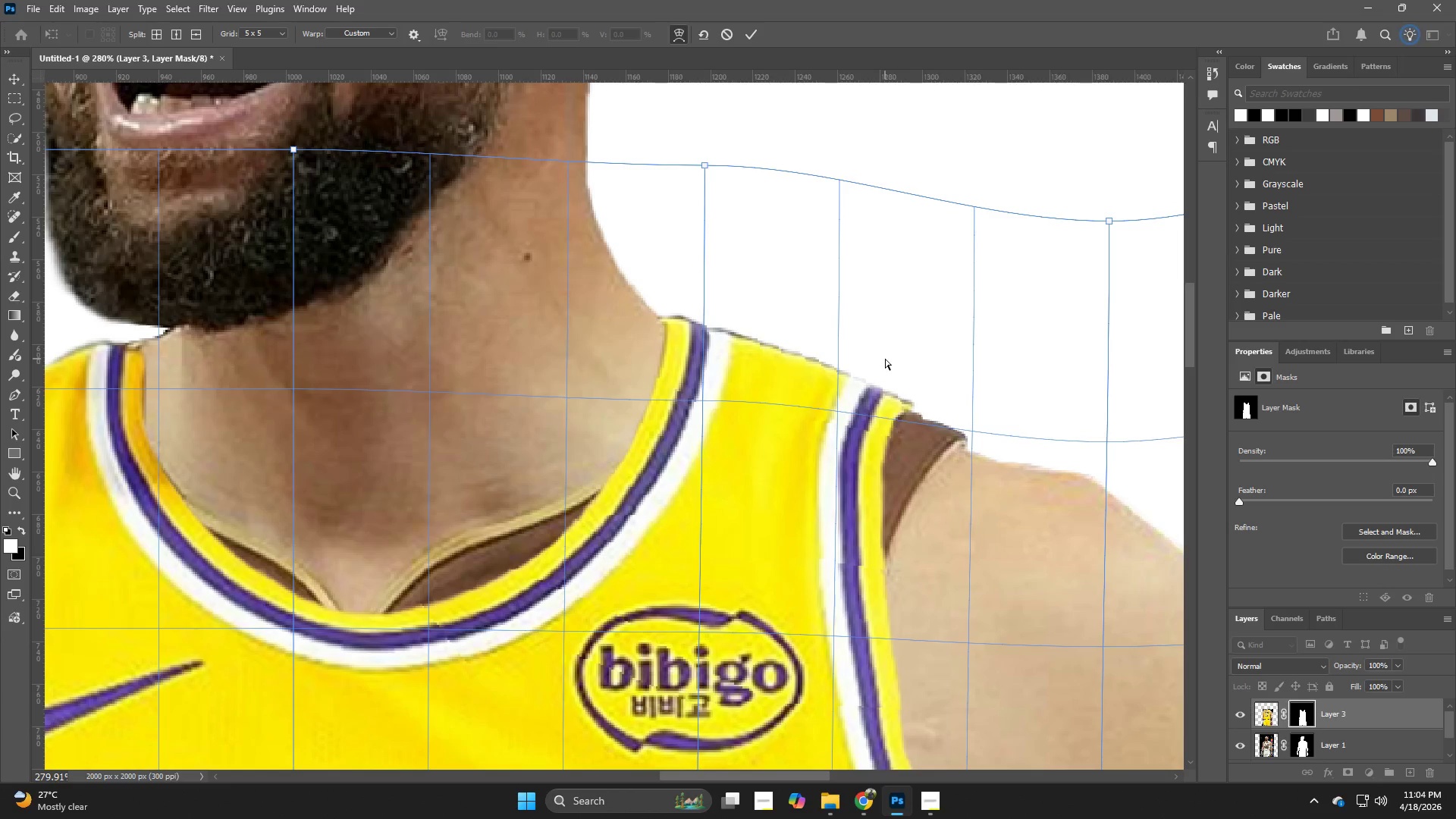 
key(NumpadEnter)
 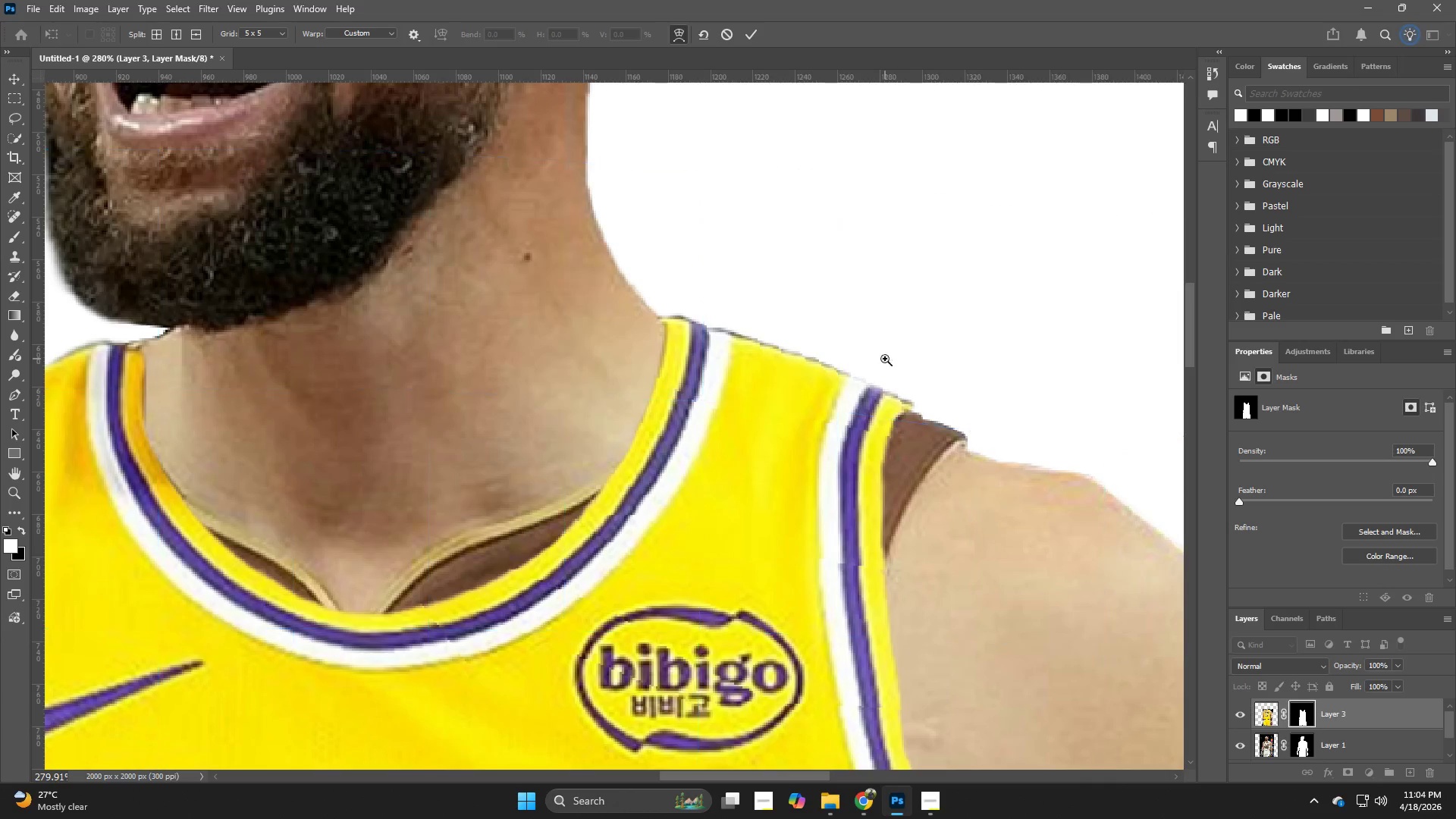 
key(NumpadEnter)
 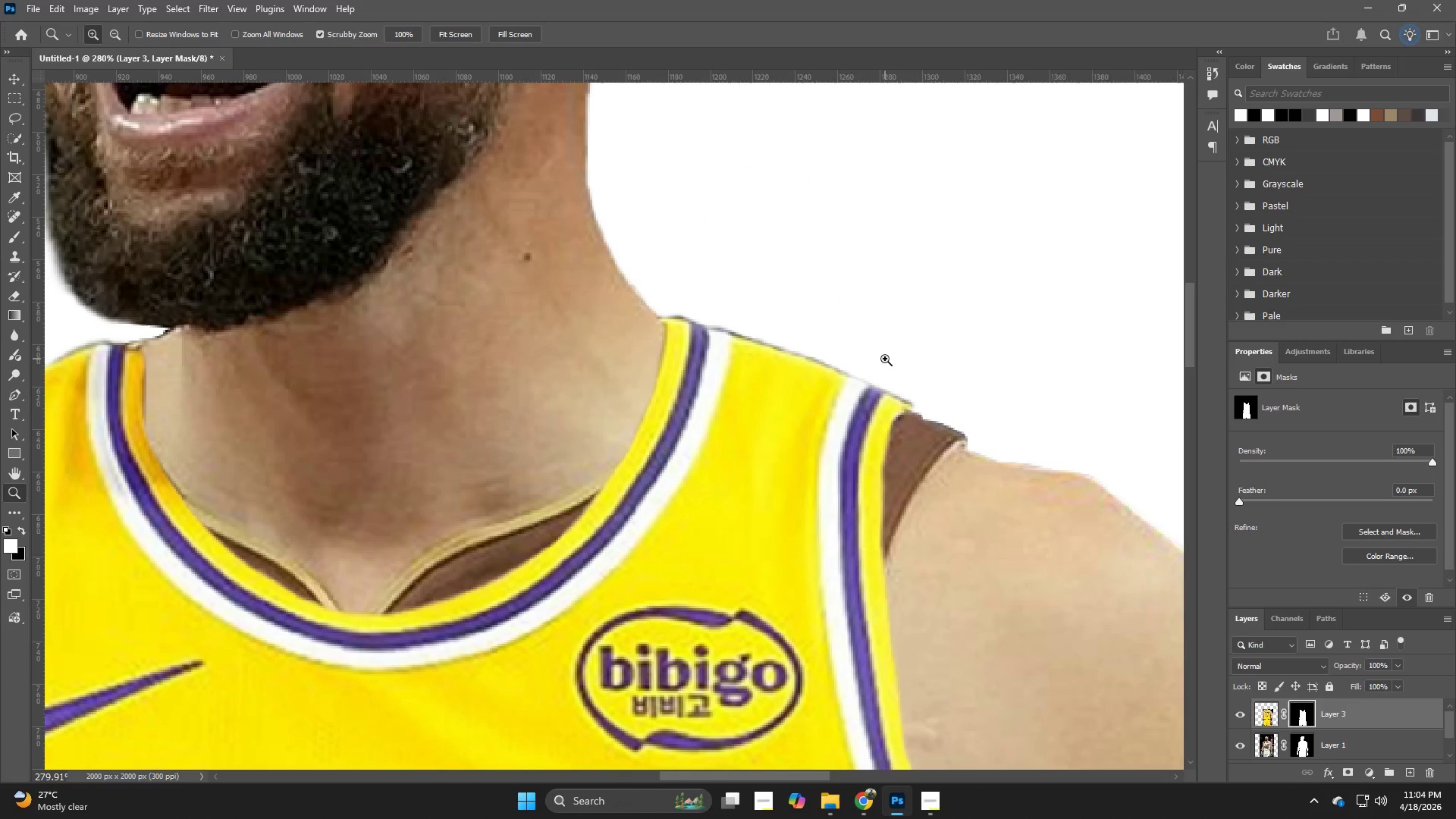 
hold_key(key=Z, duration=0.78)
 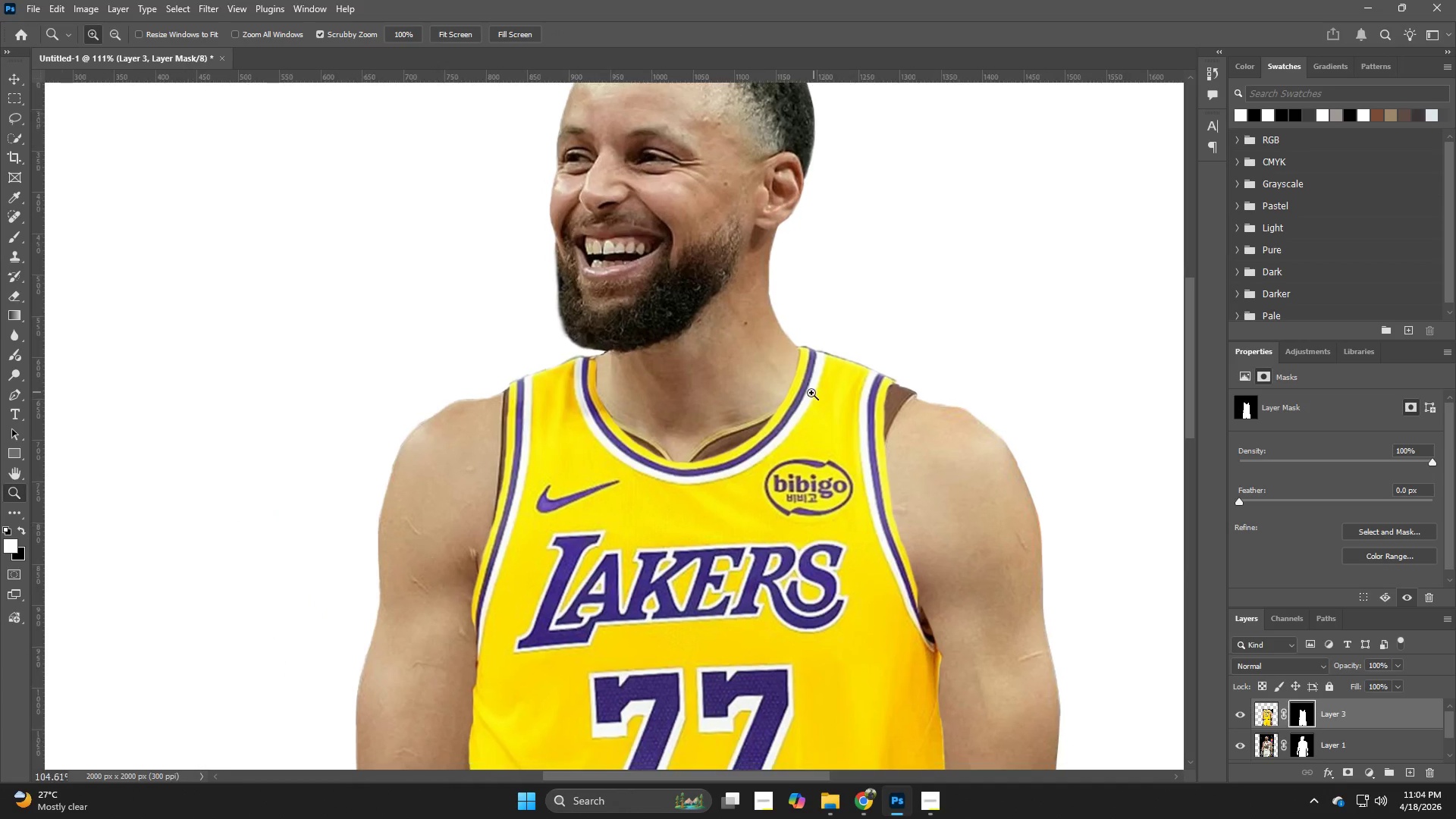 
left_click_drag(start_coordinate=[886, 366], to_coordinate=[824, 388])
 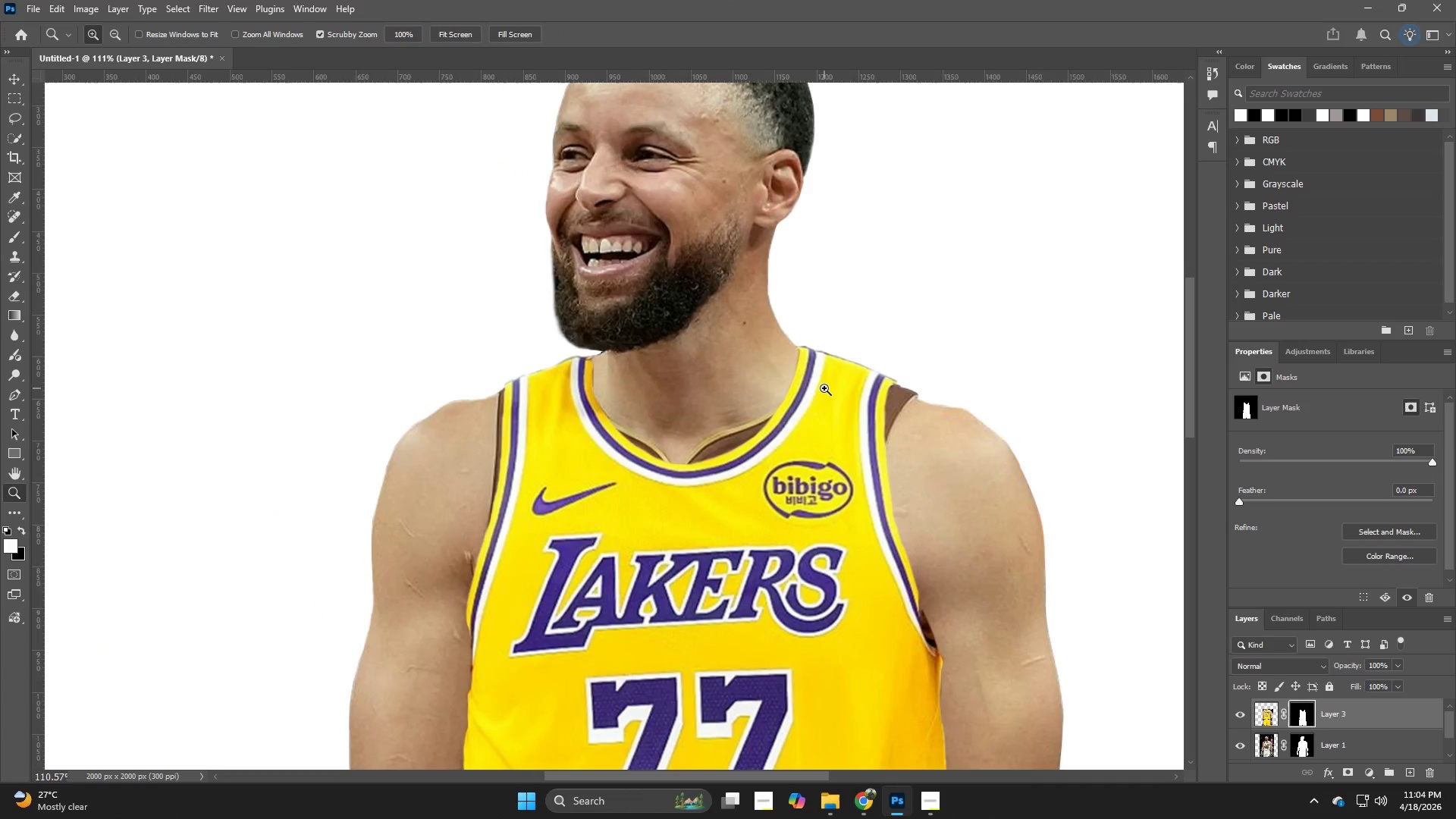 
hold_key(key=Z, duration=0.83)
 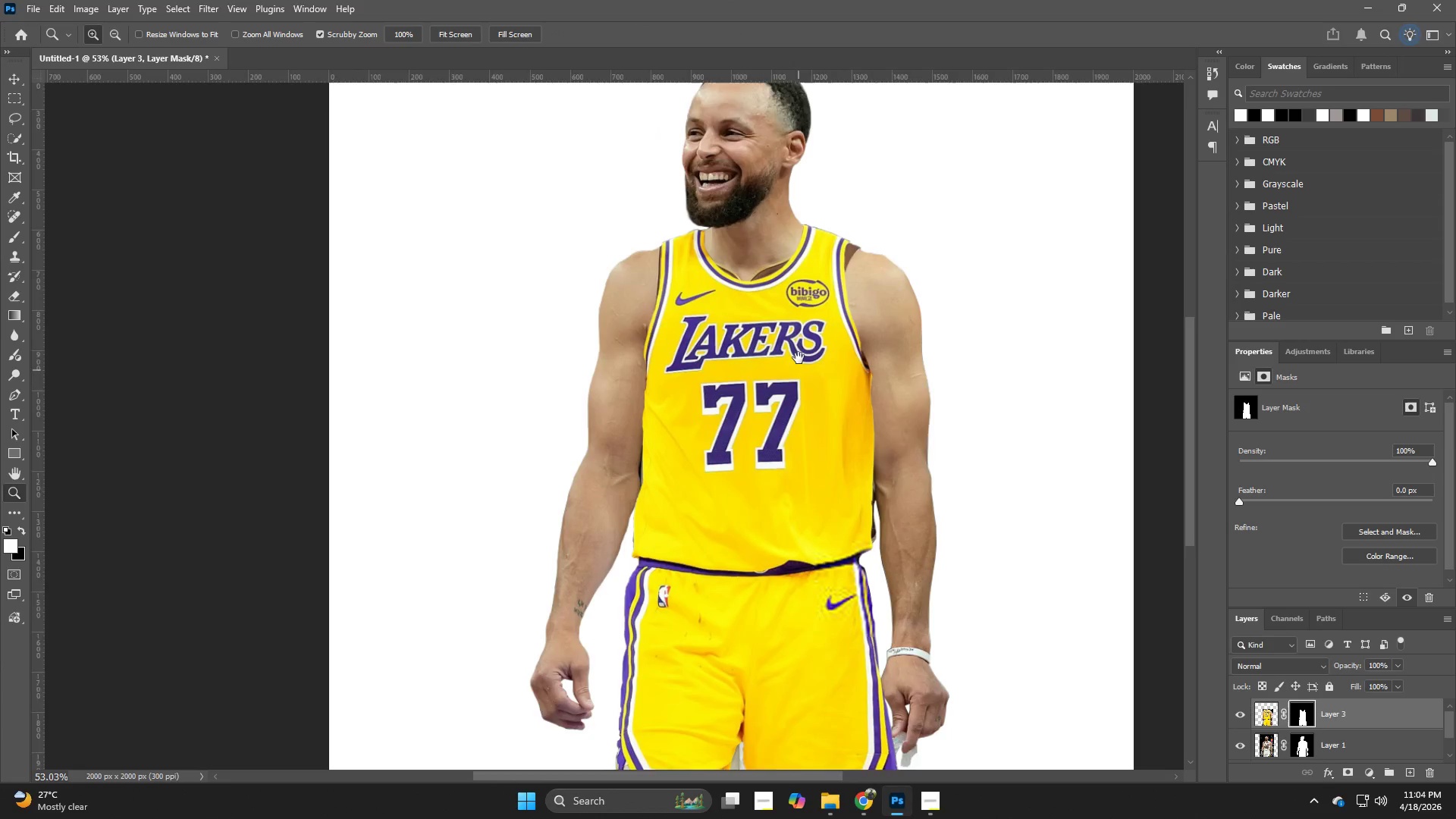 
left_click_drag(start_coordinate=[824, 388], to_coordinate=[774, 408])
 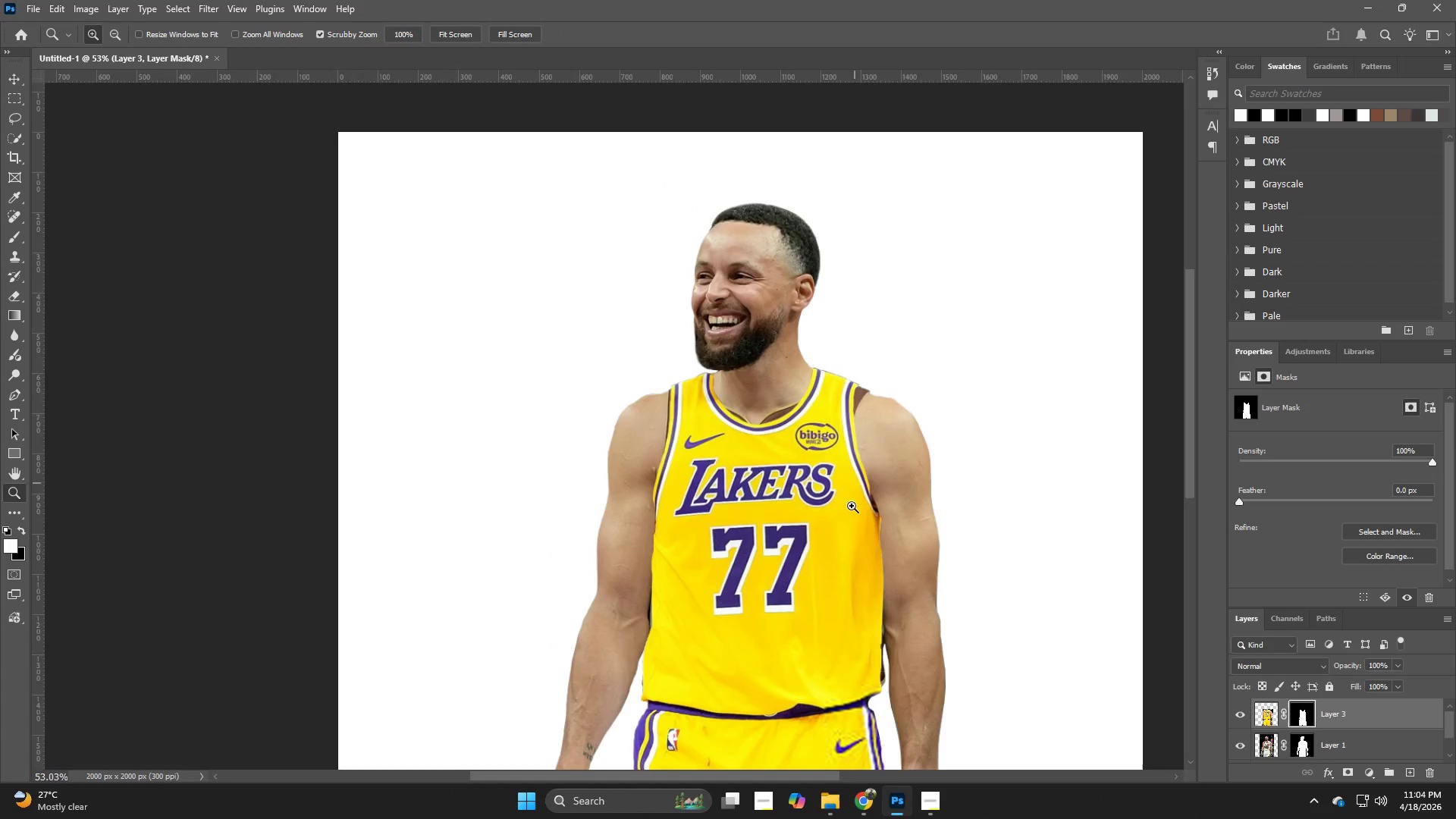 
hold_key(key=Space, duration=0.75)
 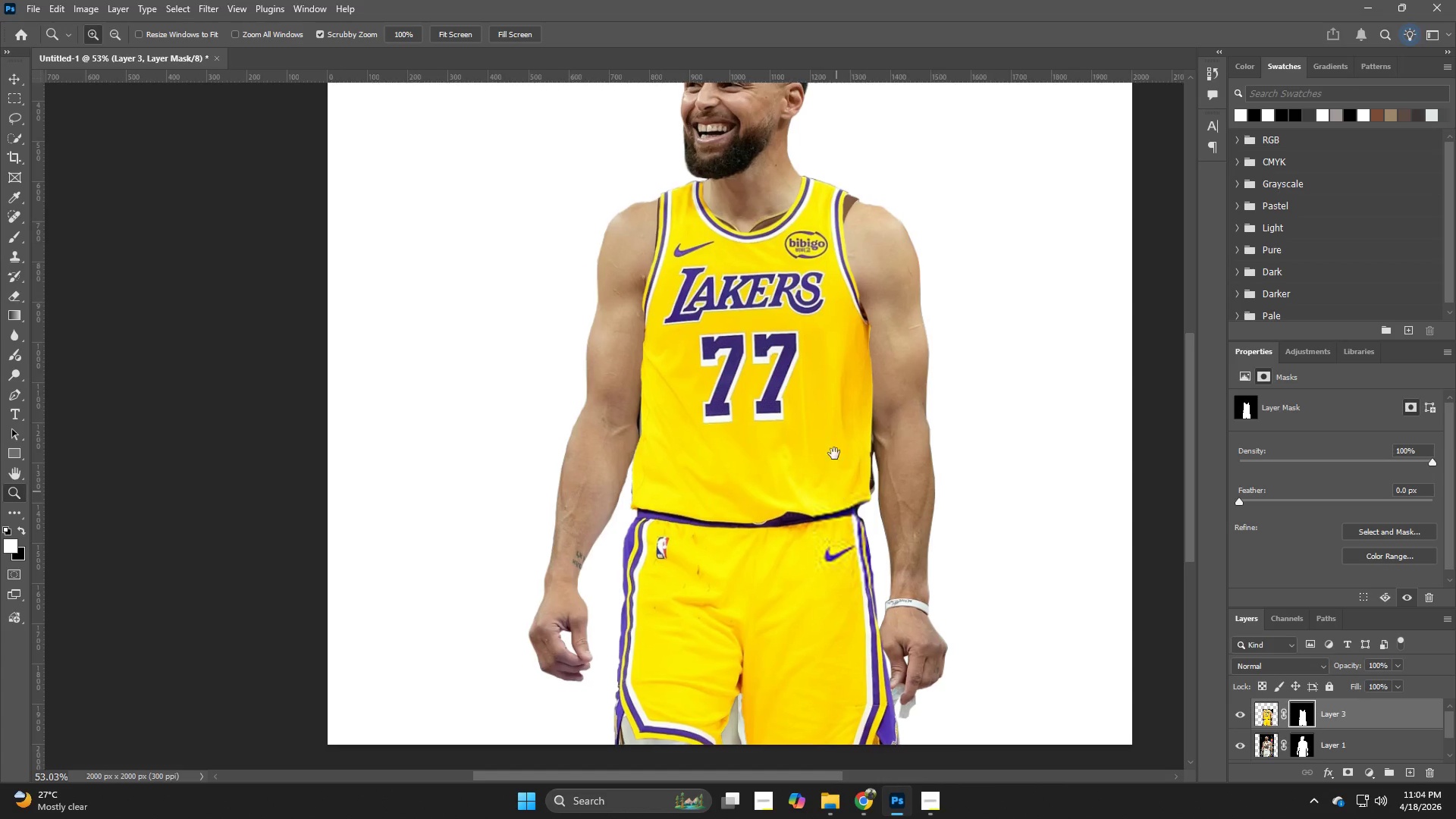 
left_click_drag(start_coordinate=[808, 550], to_coordinate=[799, 357])
 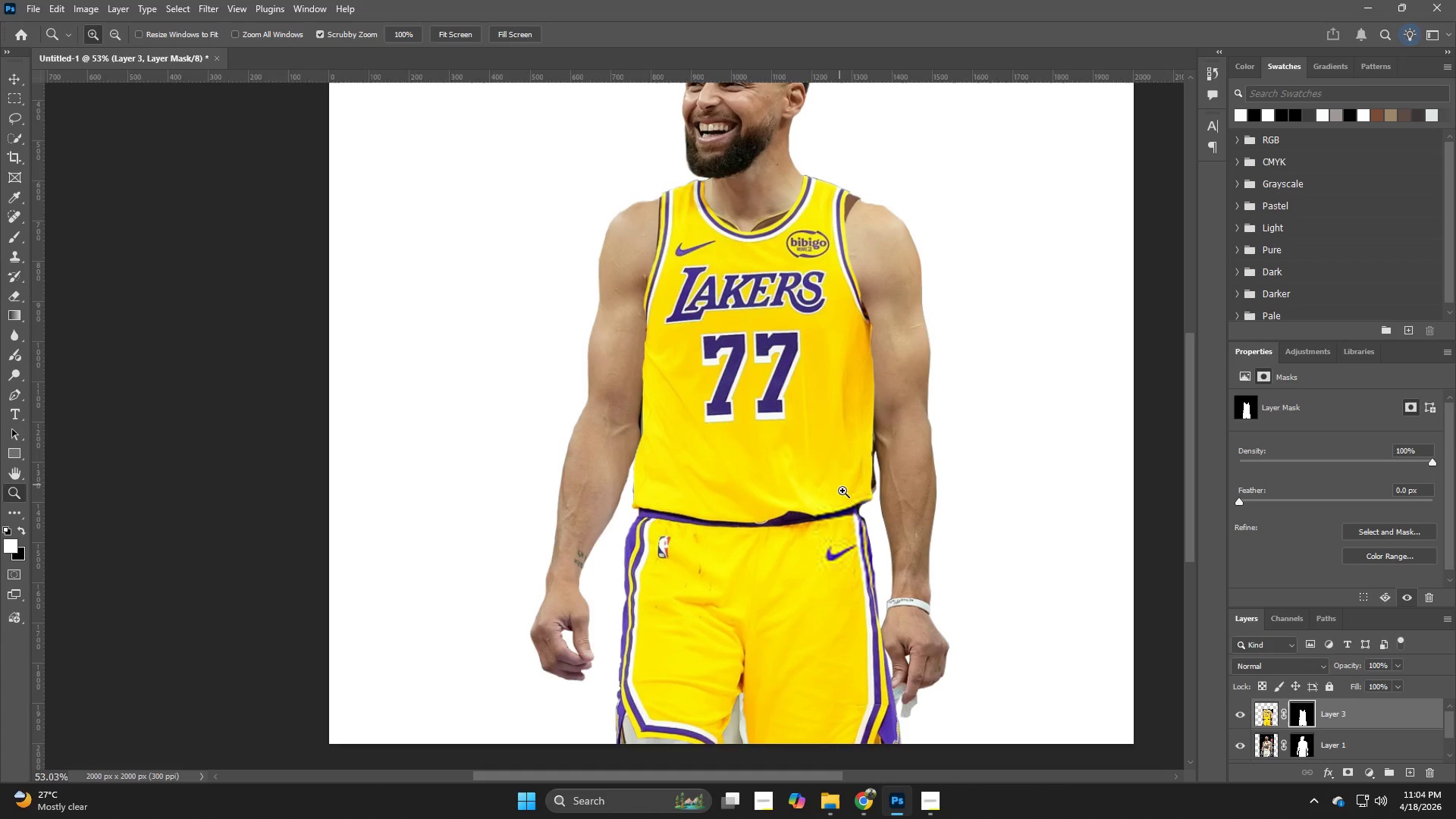 
hold_key(key=Space, duration=1.05)
 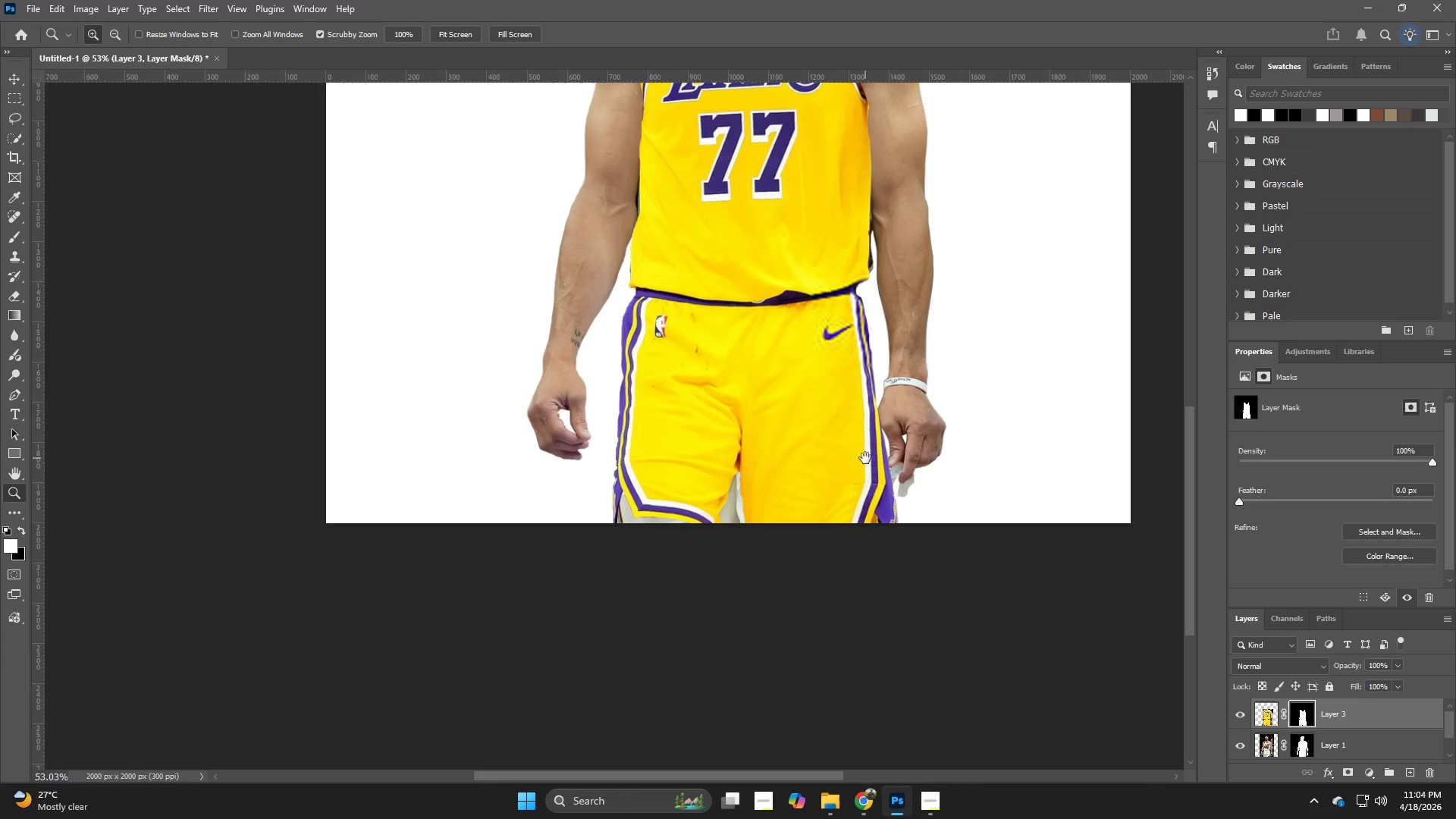 
left_click_drag(start_coordinate=[843, 494], to_coordinate=[842, 433])
 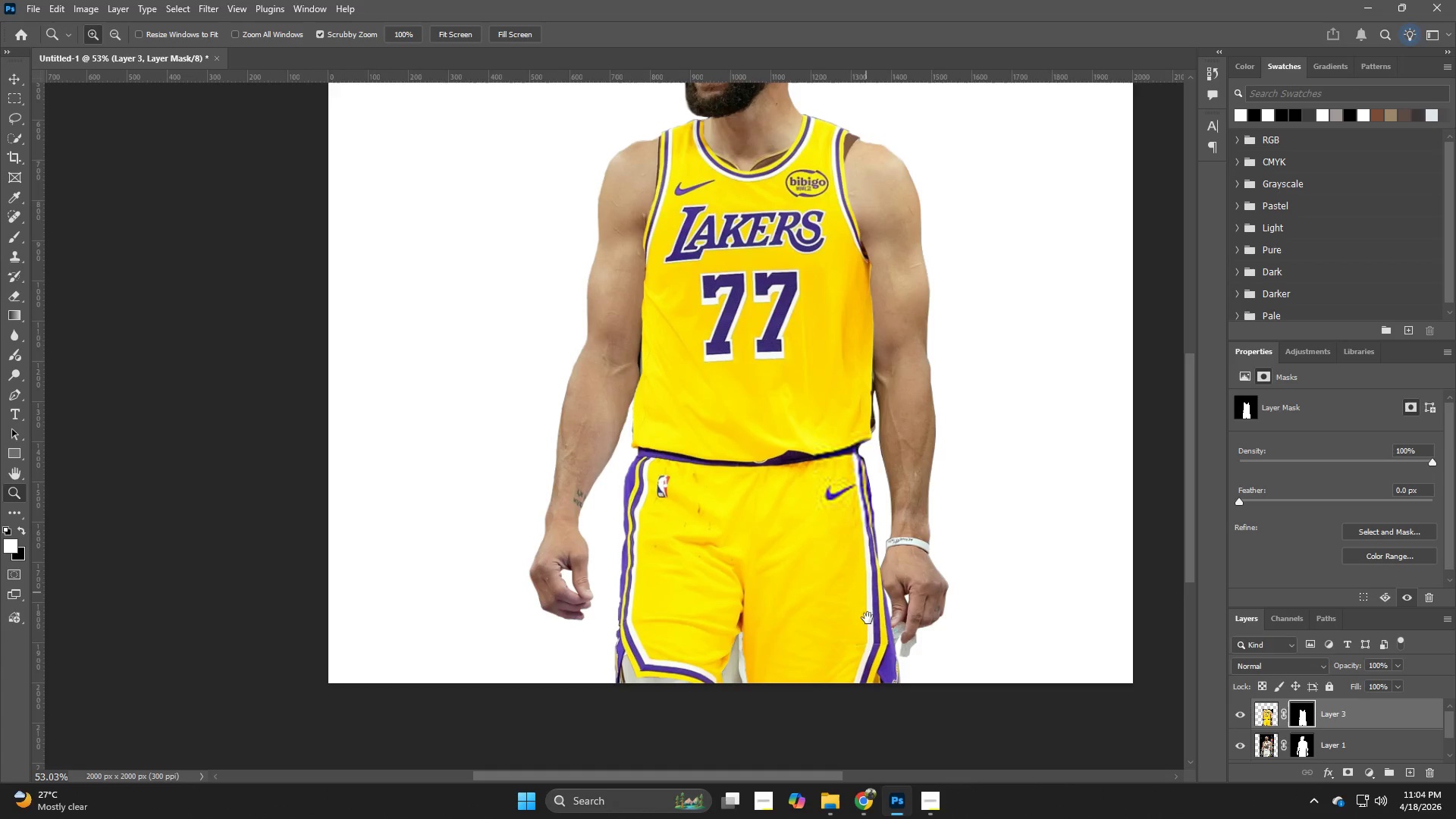 
hold_key(key=Space, duration=1.02)
 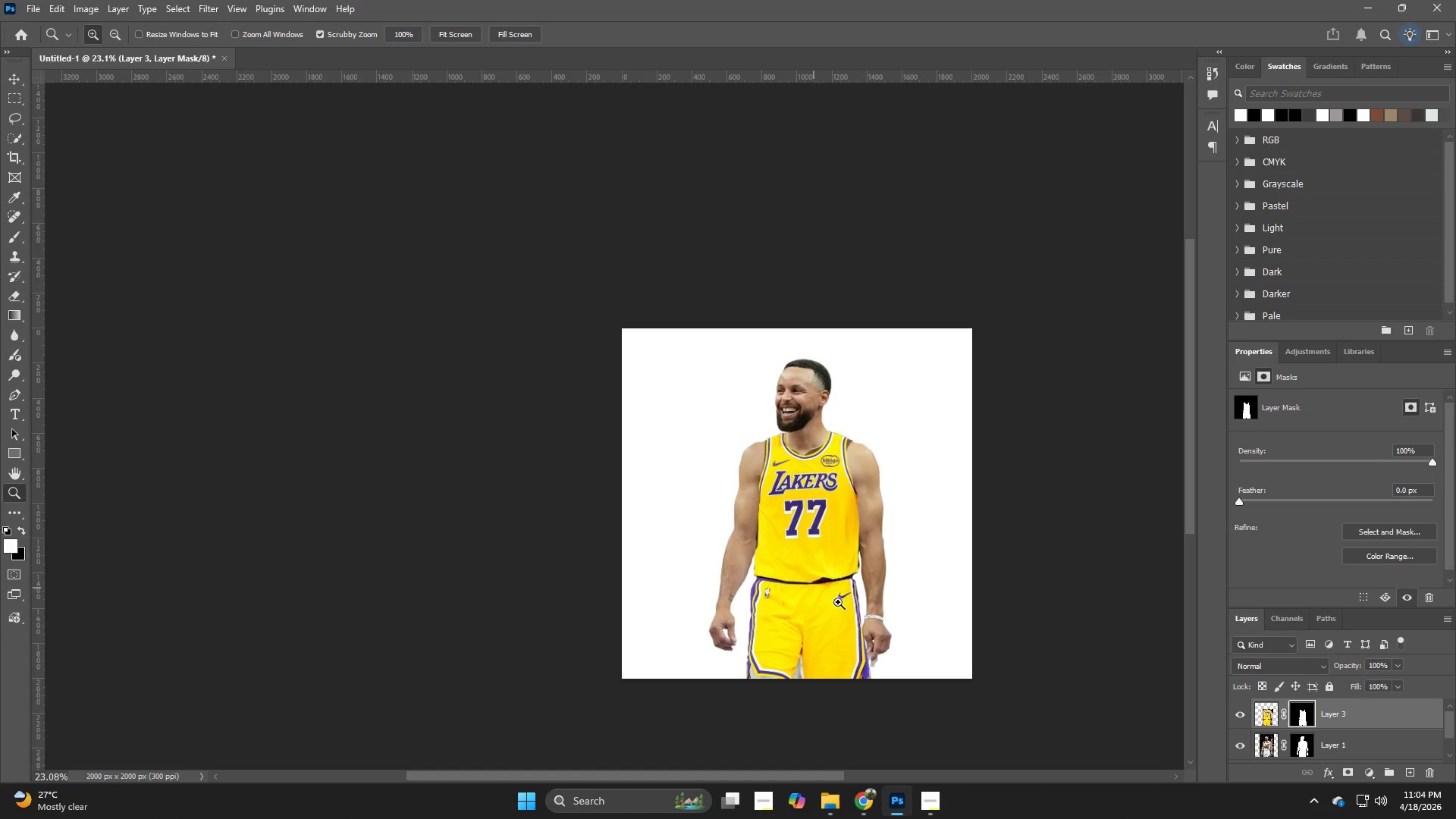 
left_click_drag(start_coordinate=[868, 618], to_coordinate=[859, 698])
 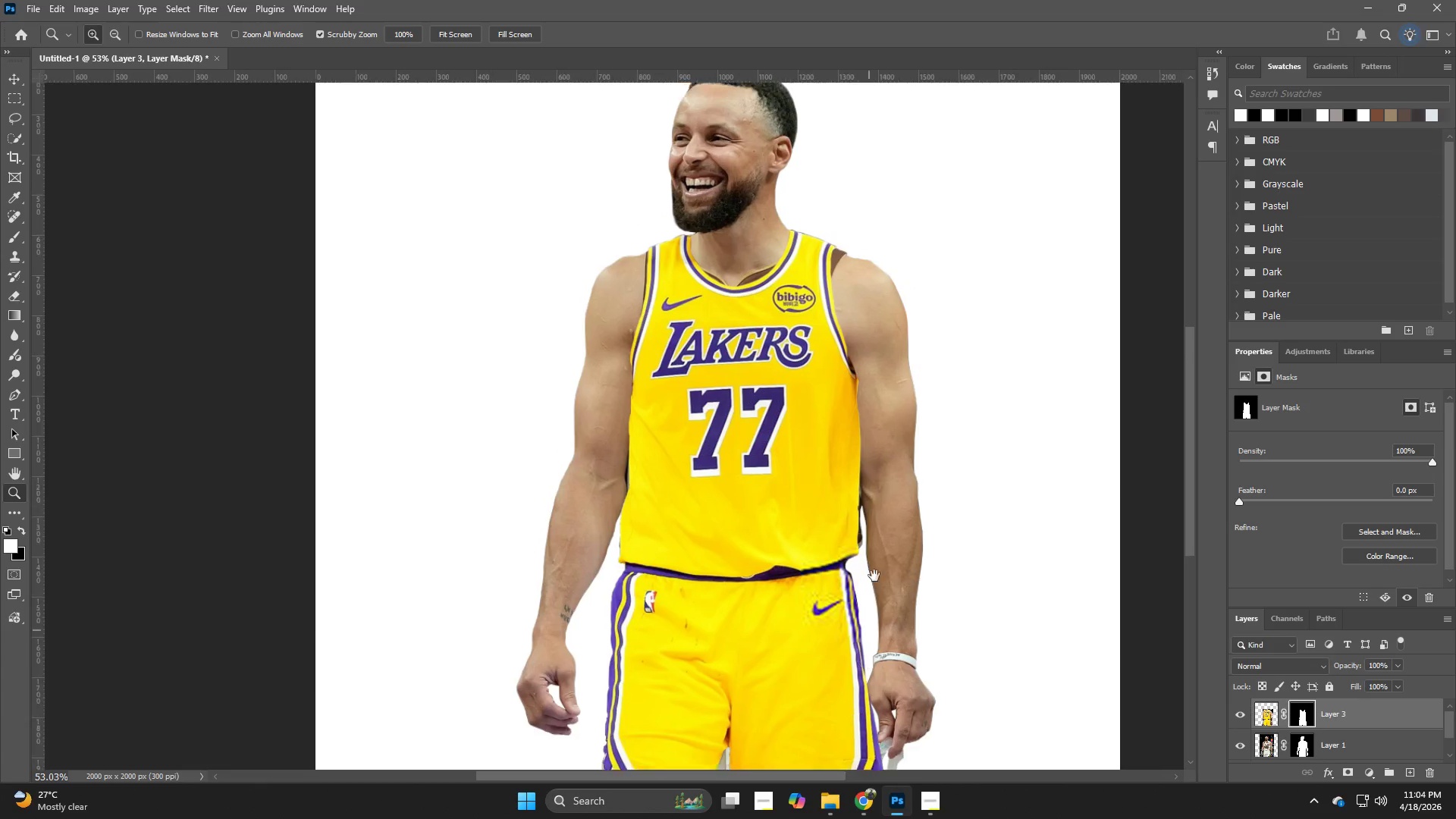 
hold_key(key=Z, duration=0.39)
 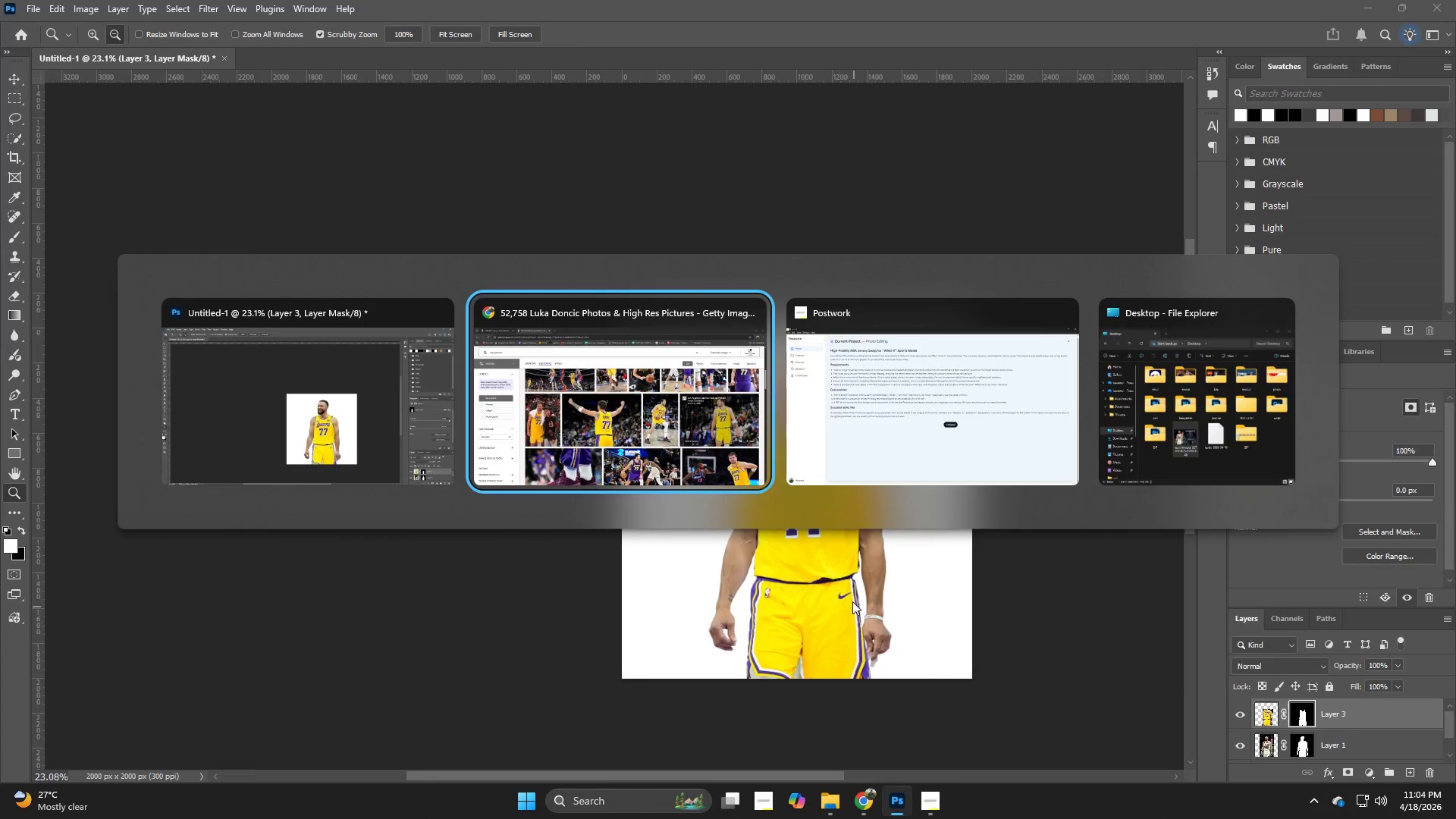 
left_click_drag(start_coordinate=[860, 572], to_coordinate=[803, 588])
 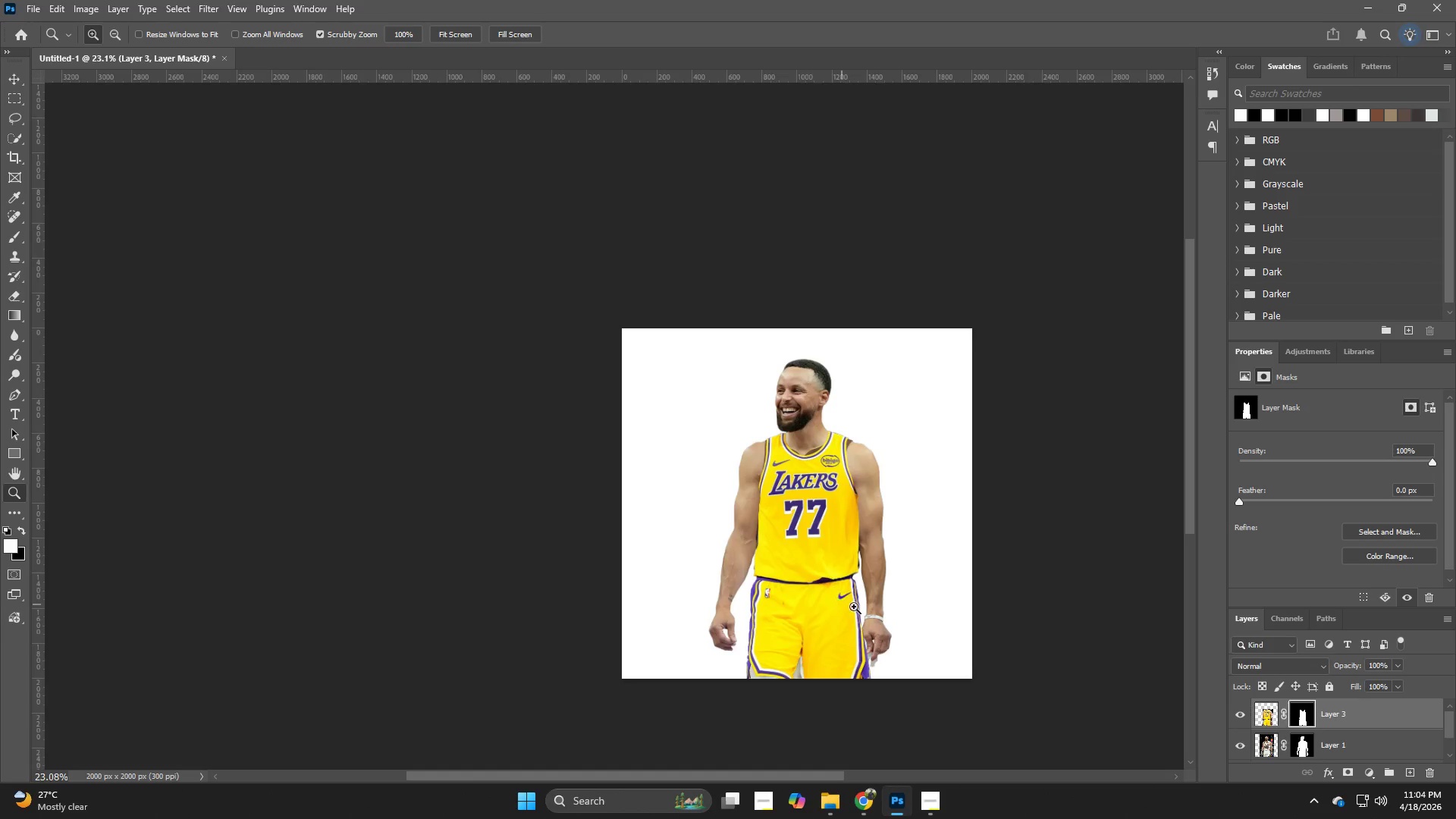 
key(Alt+Tab)
 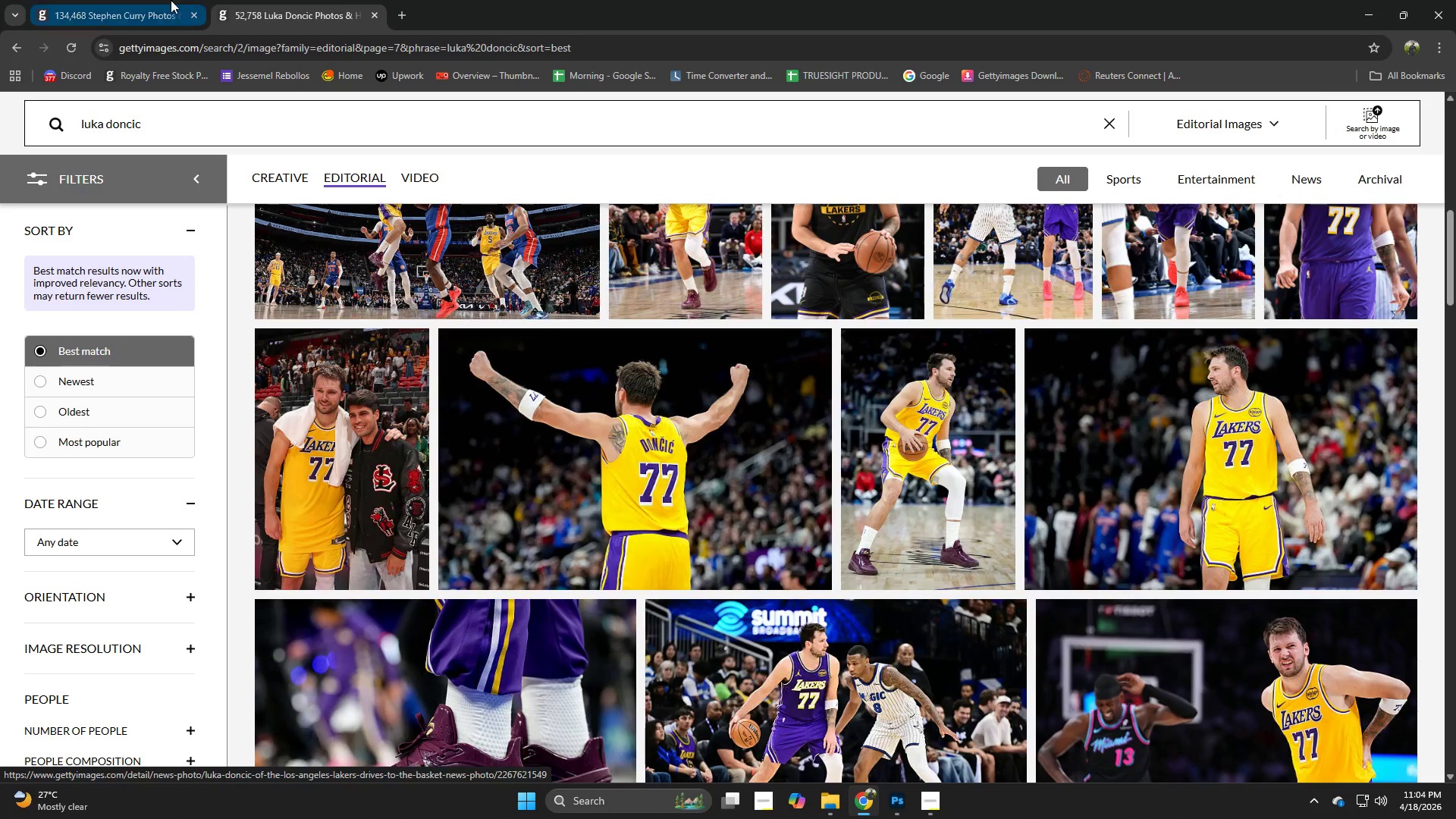 
double_click([300, 0])
 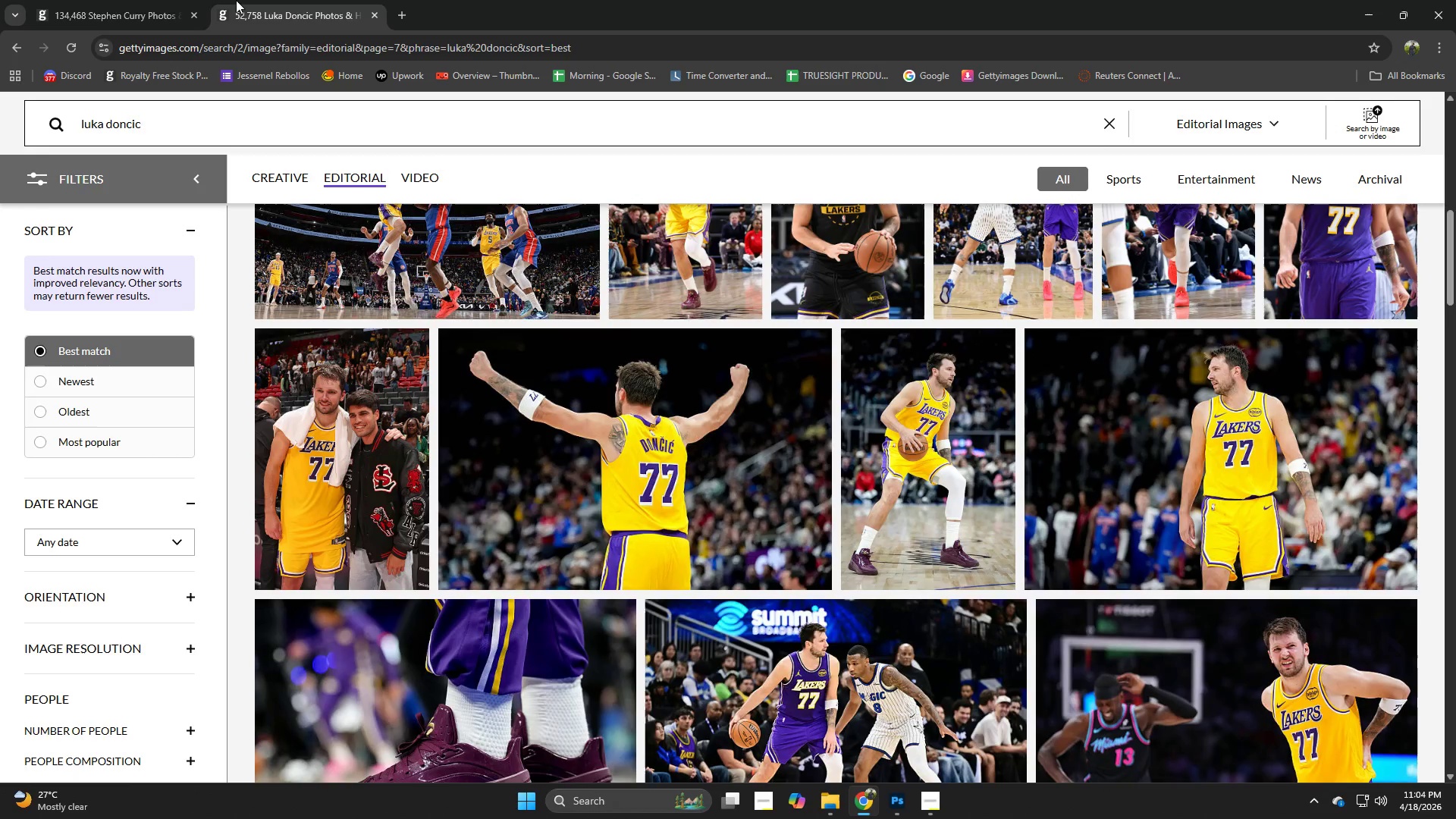 
left_click([203, 0])
 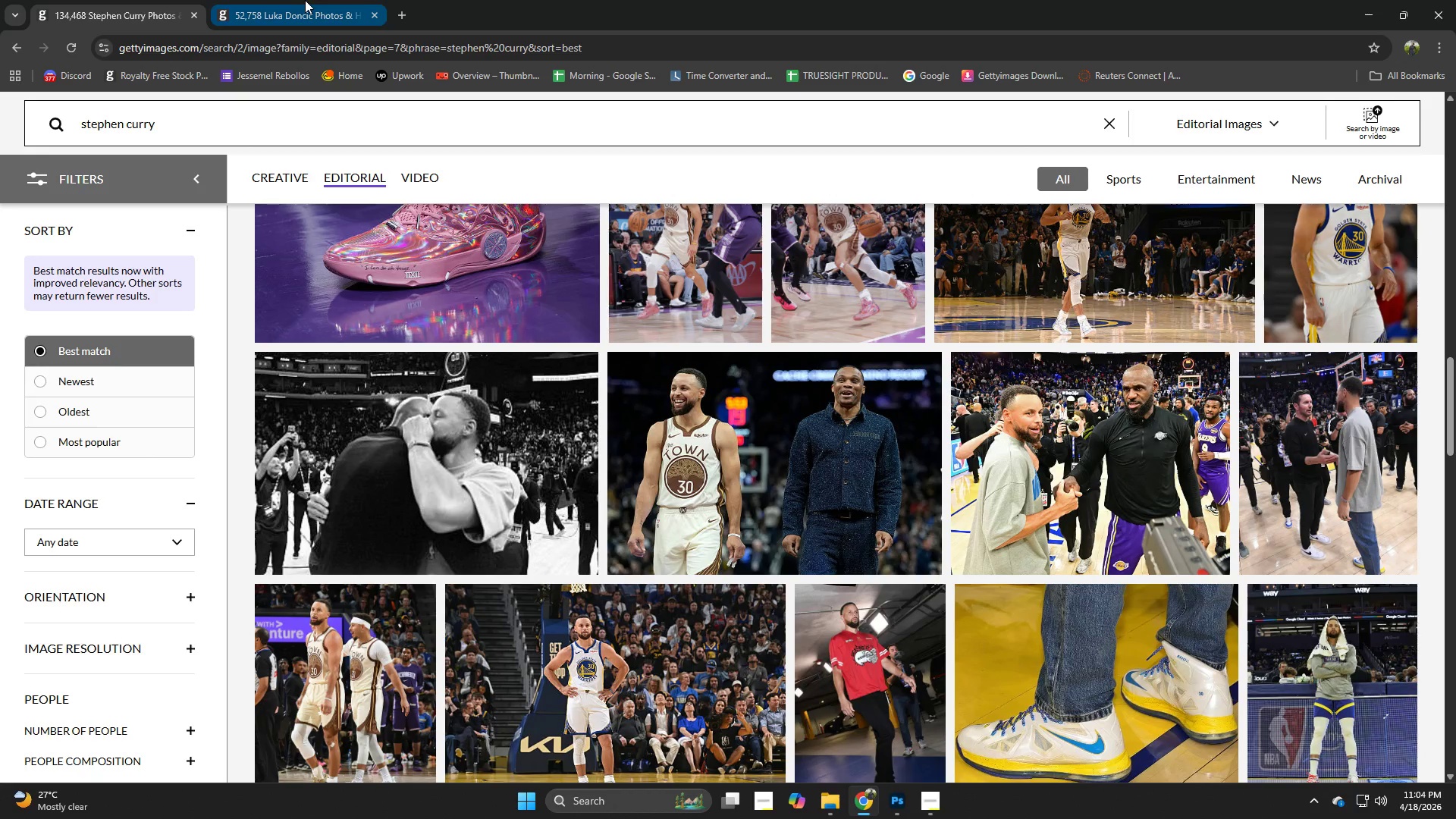 
left_click([305, 0])
 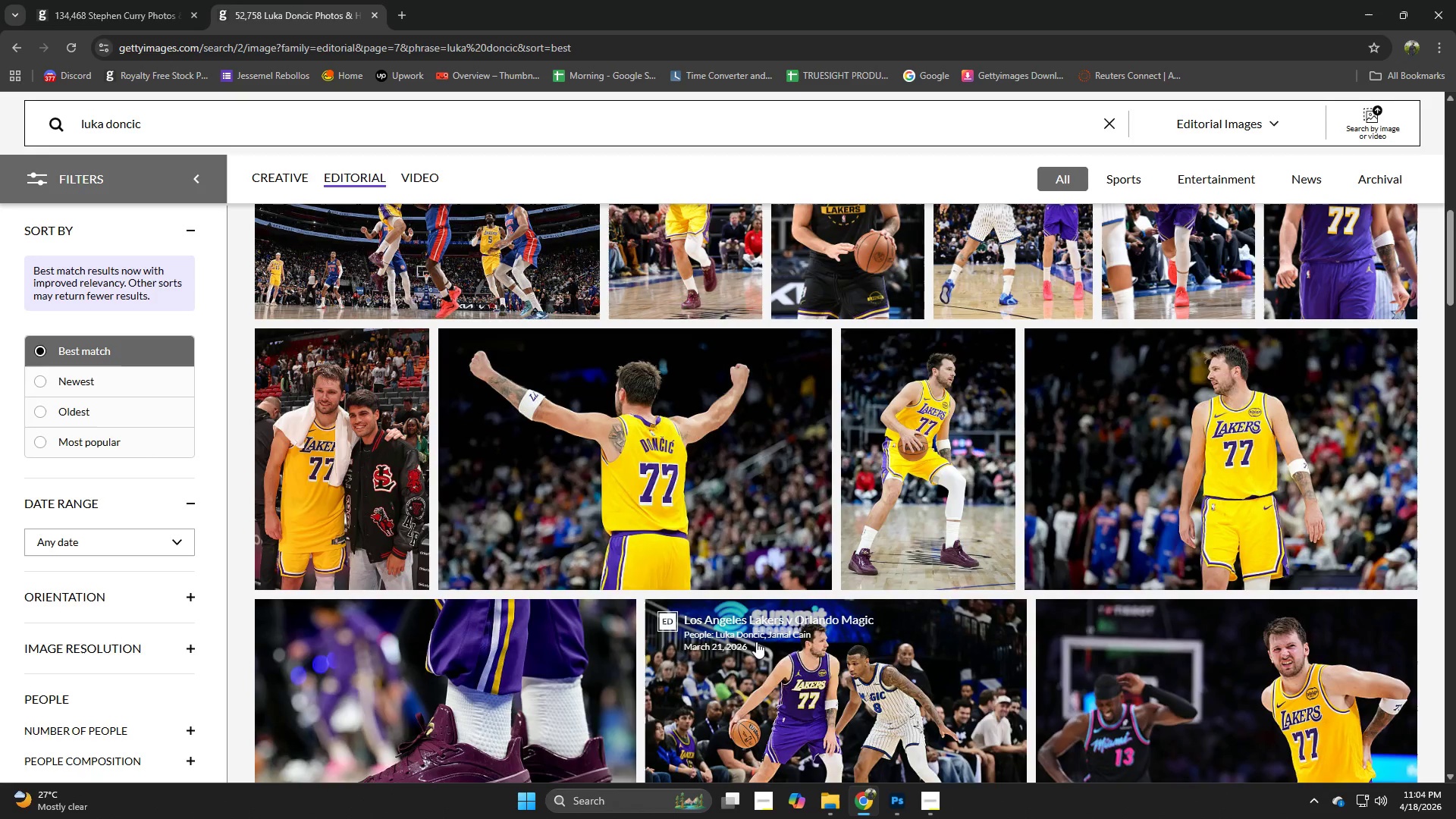 
scroll: coordinate [857, 556], scroll_direction: down, amount: 4.0
 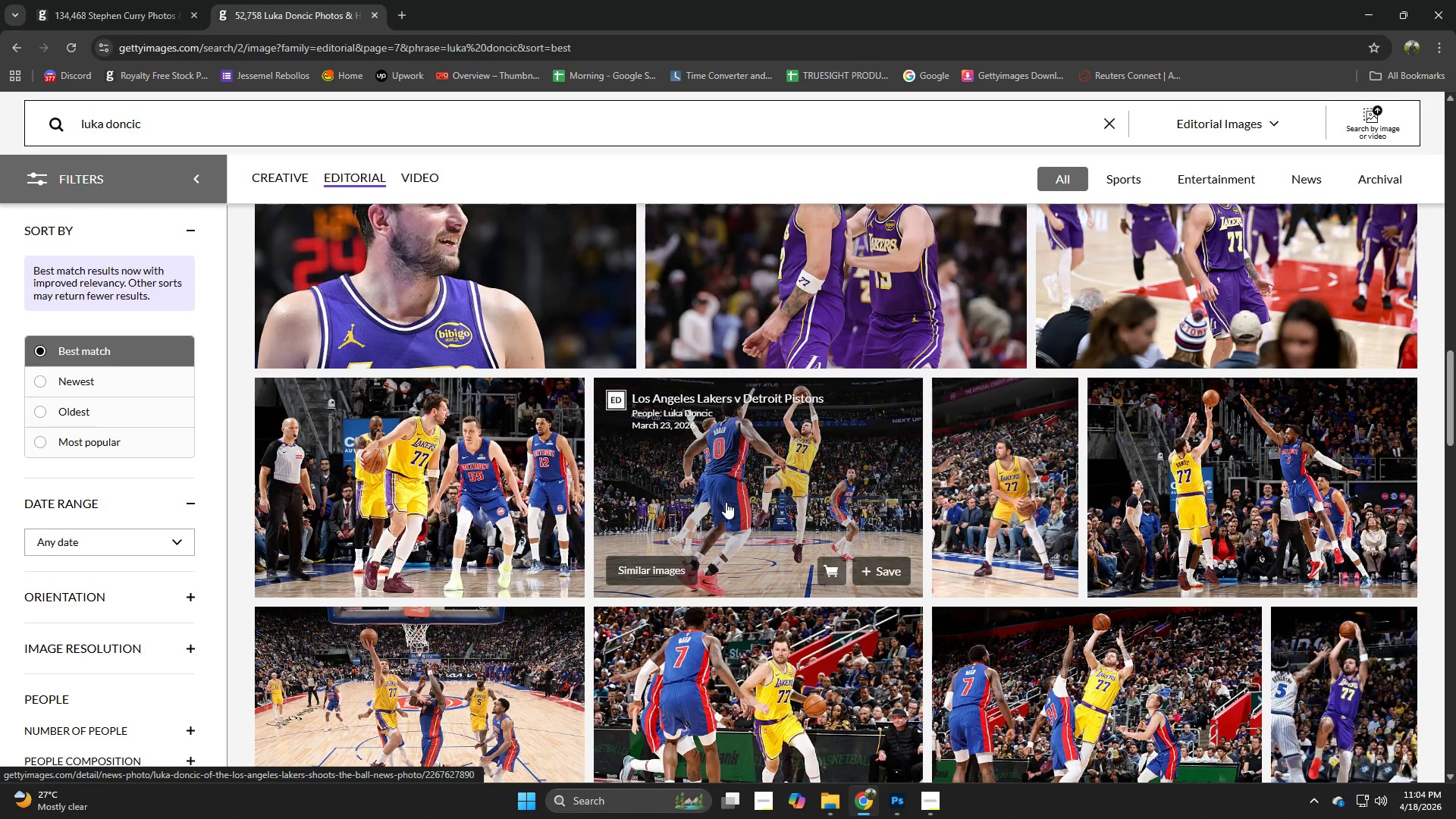 
key(Alt+AltLeft)
 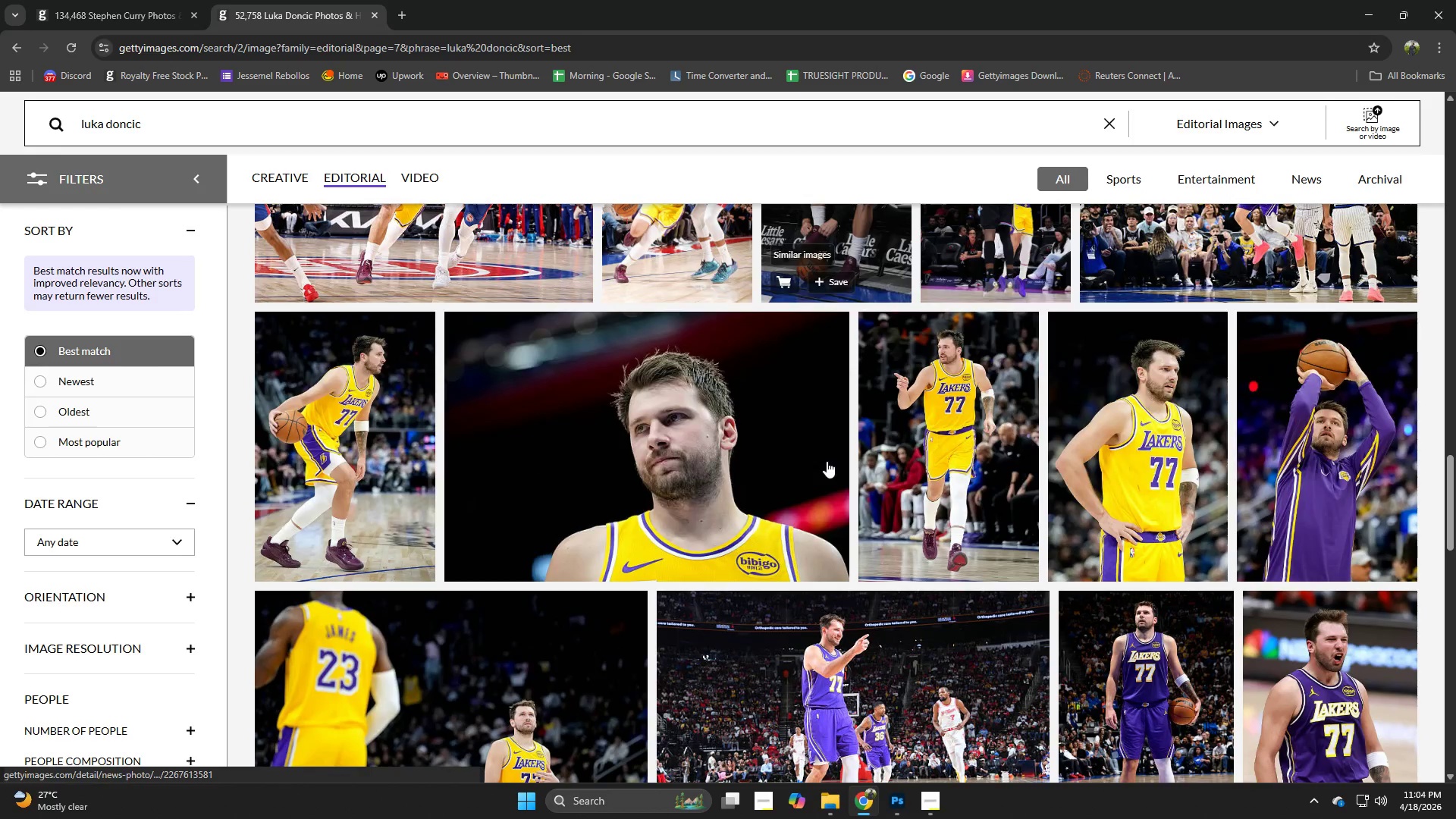 
key(Alt+Tab)
 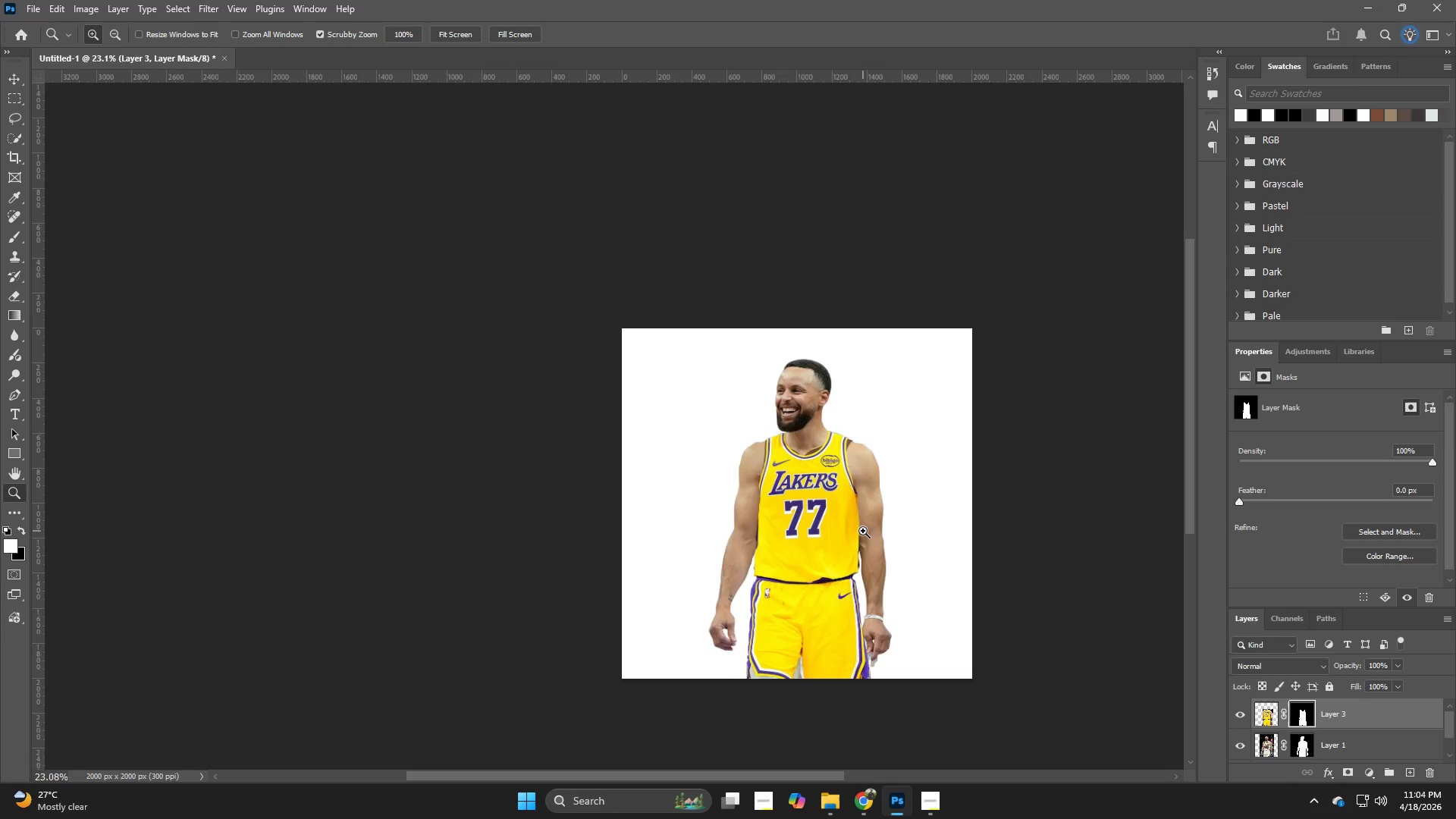 
scroll: coordinate [827, 461], scroll_direction: down, amount: 3.0
 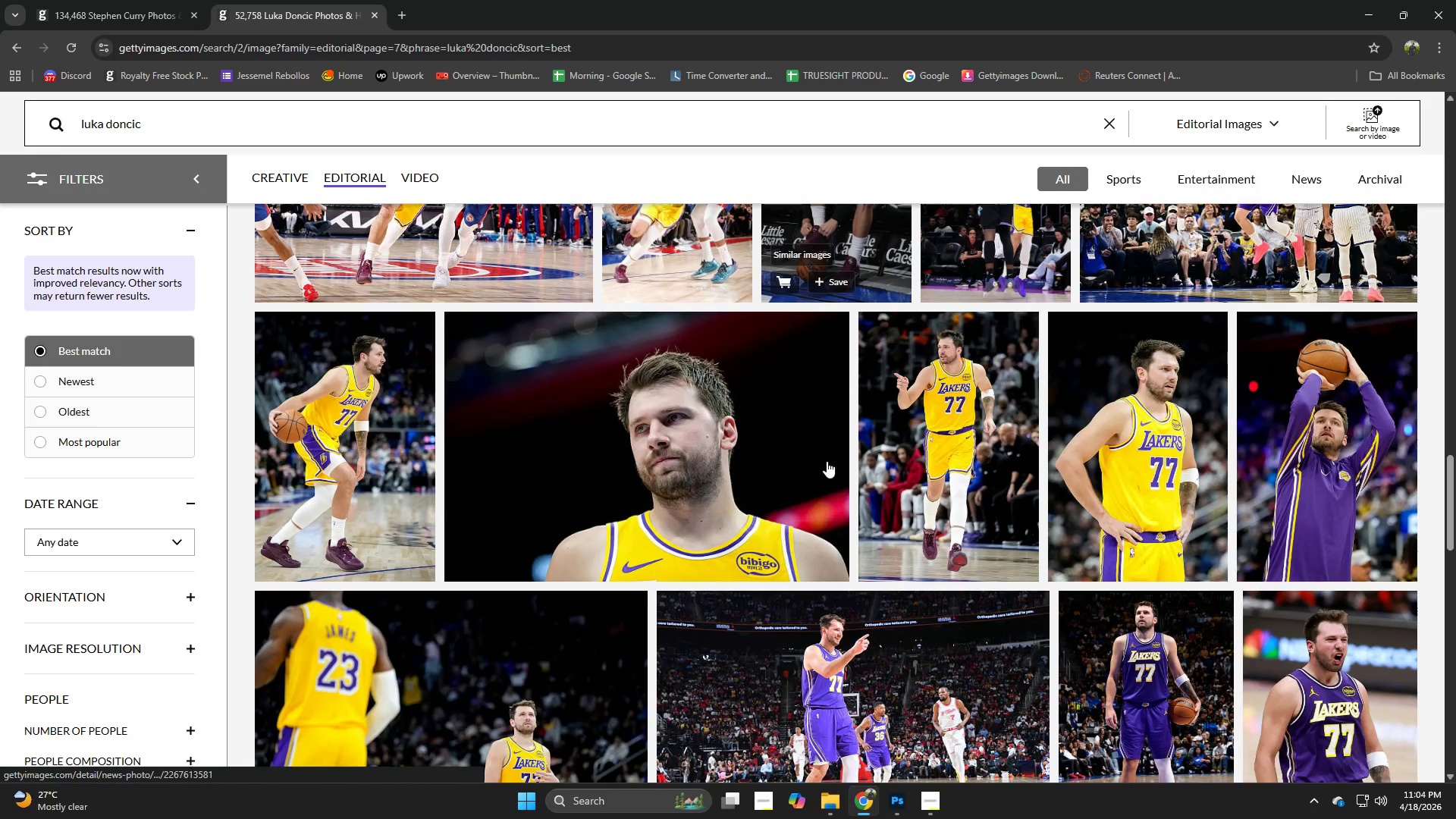 
key(Alt+AltLeft)
 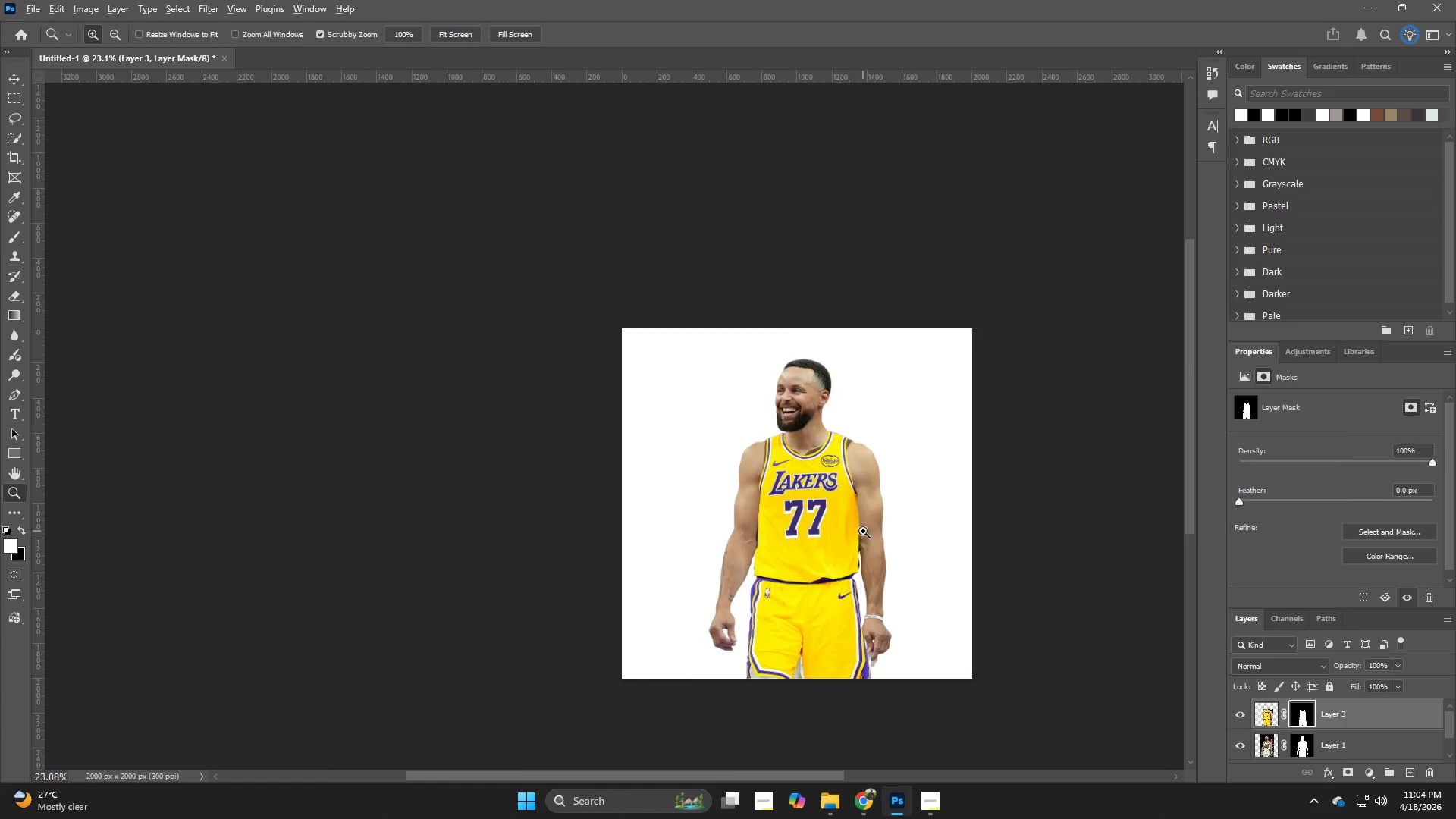 
key(Alt+Tab)
 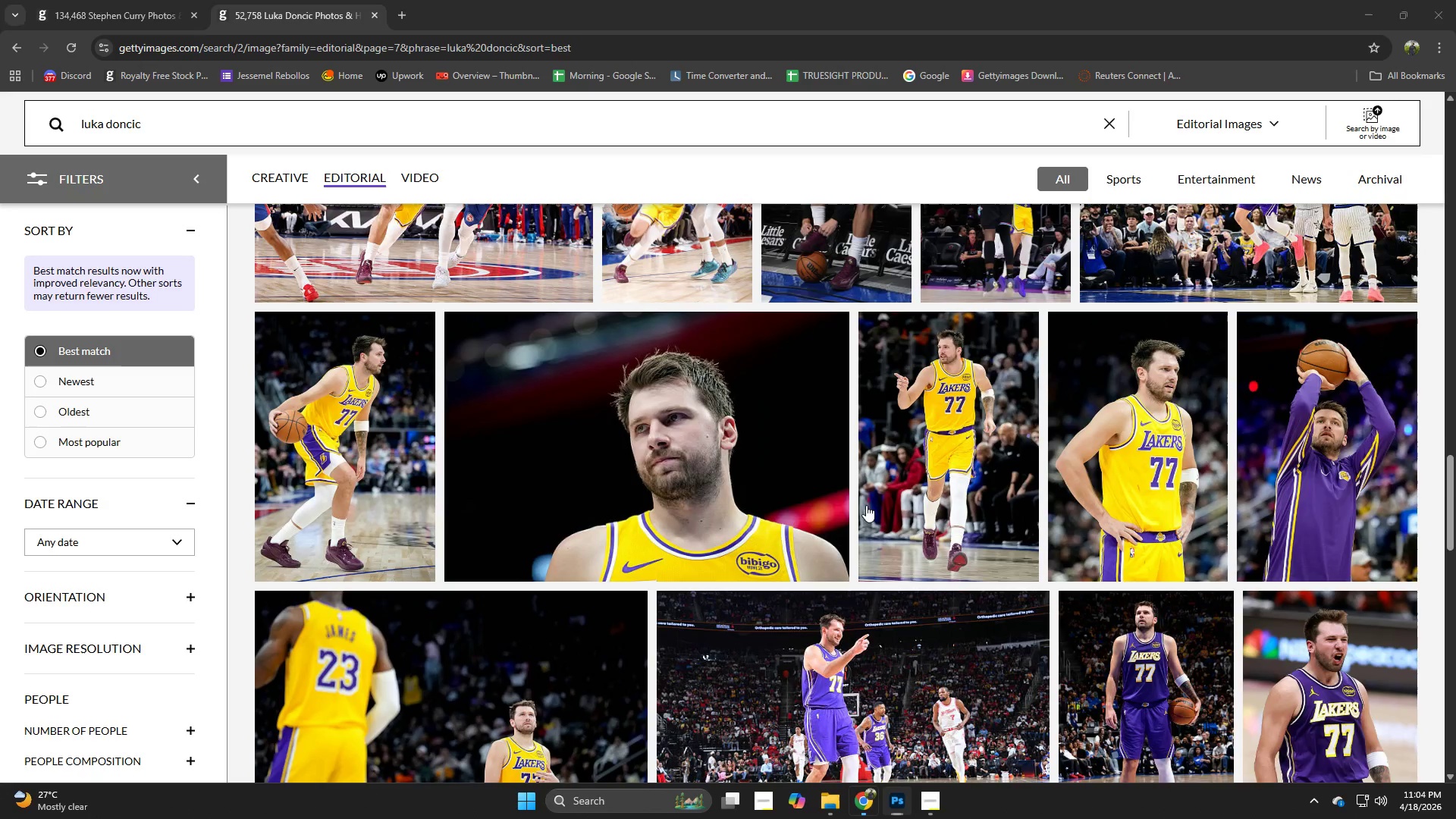 
scroll: coordinate [913, 496], scroll_direction: down, amount: 5.0
 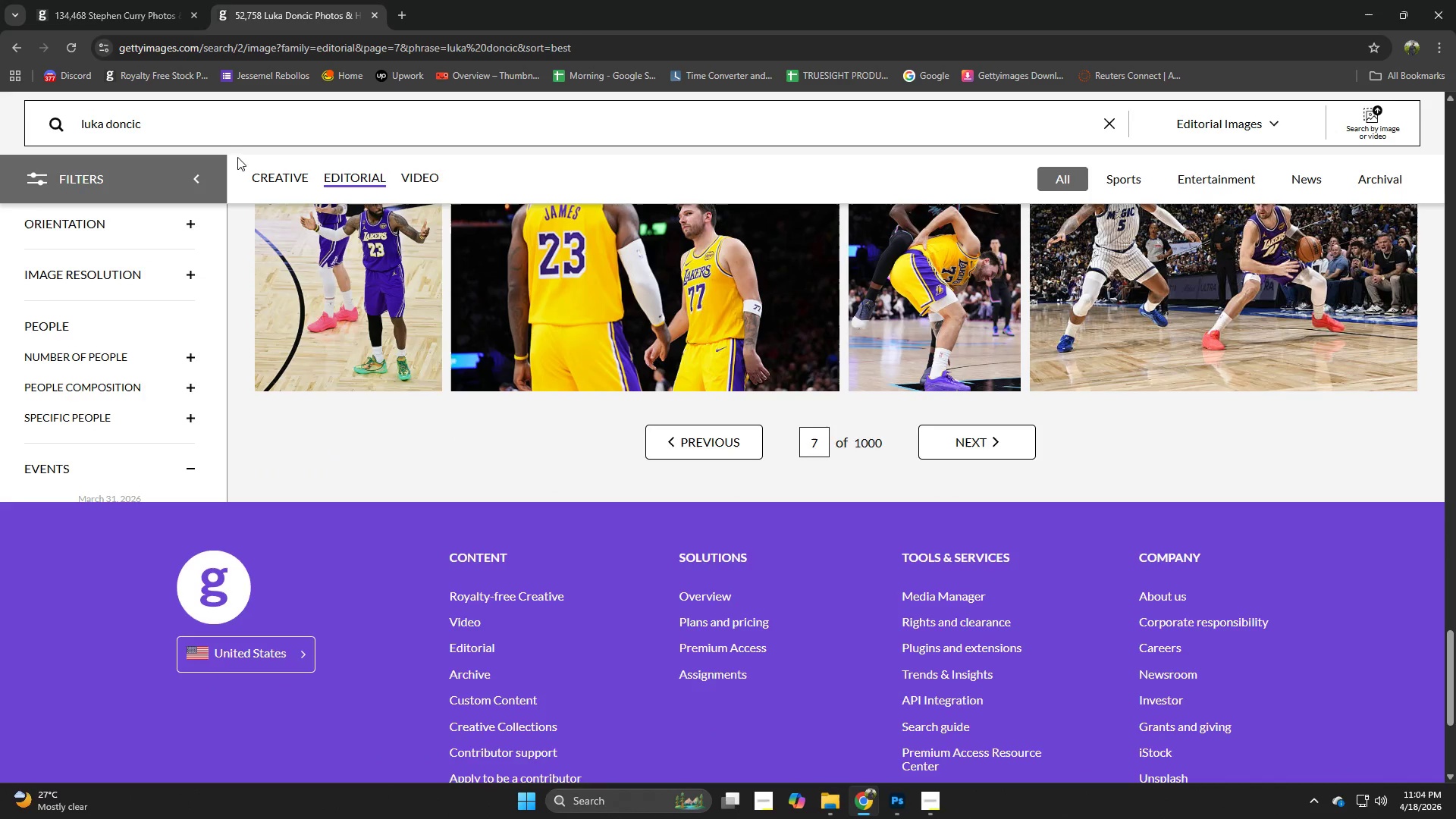 
double_click([237, 123])
 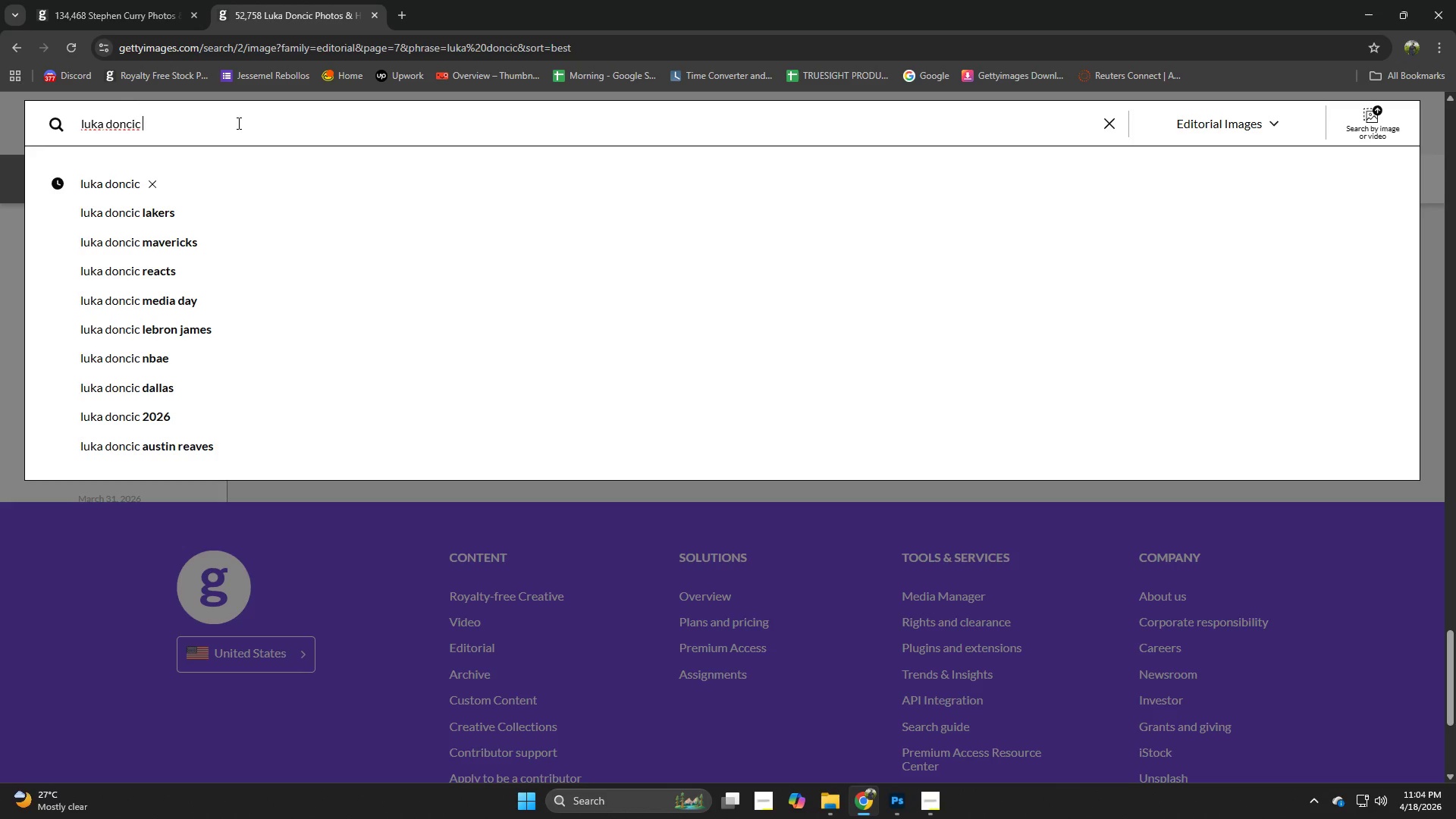 
type( al)
key(Backspace)
key(Backspace)
type(lakers arena)
 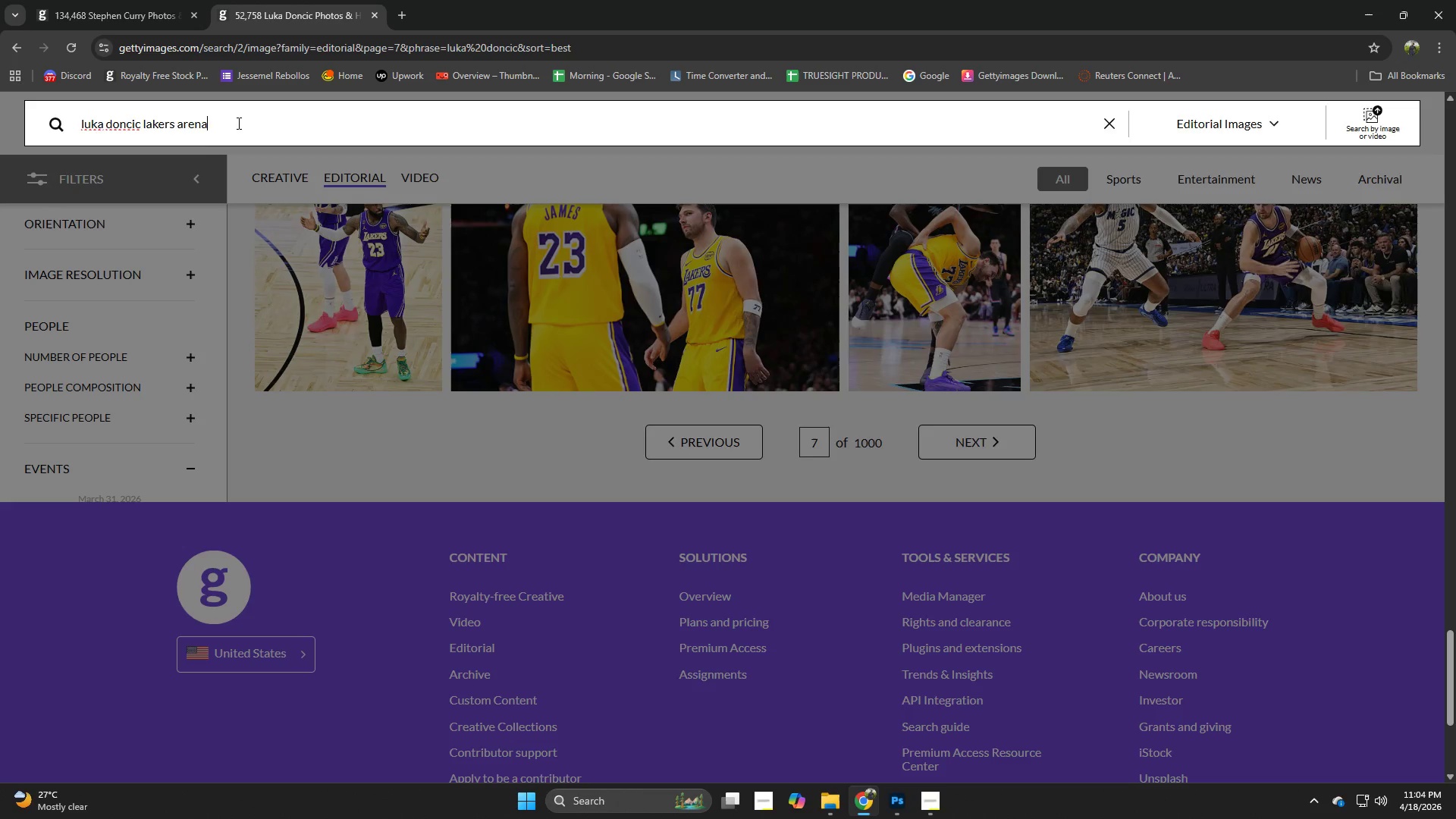 
key(Enter)
 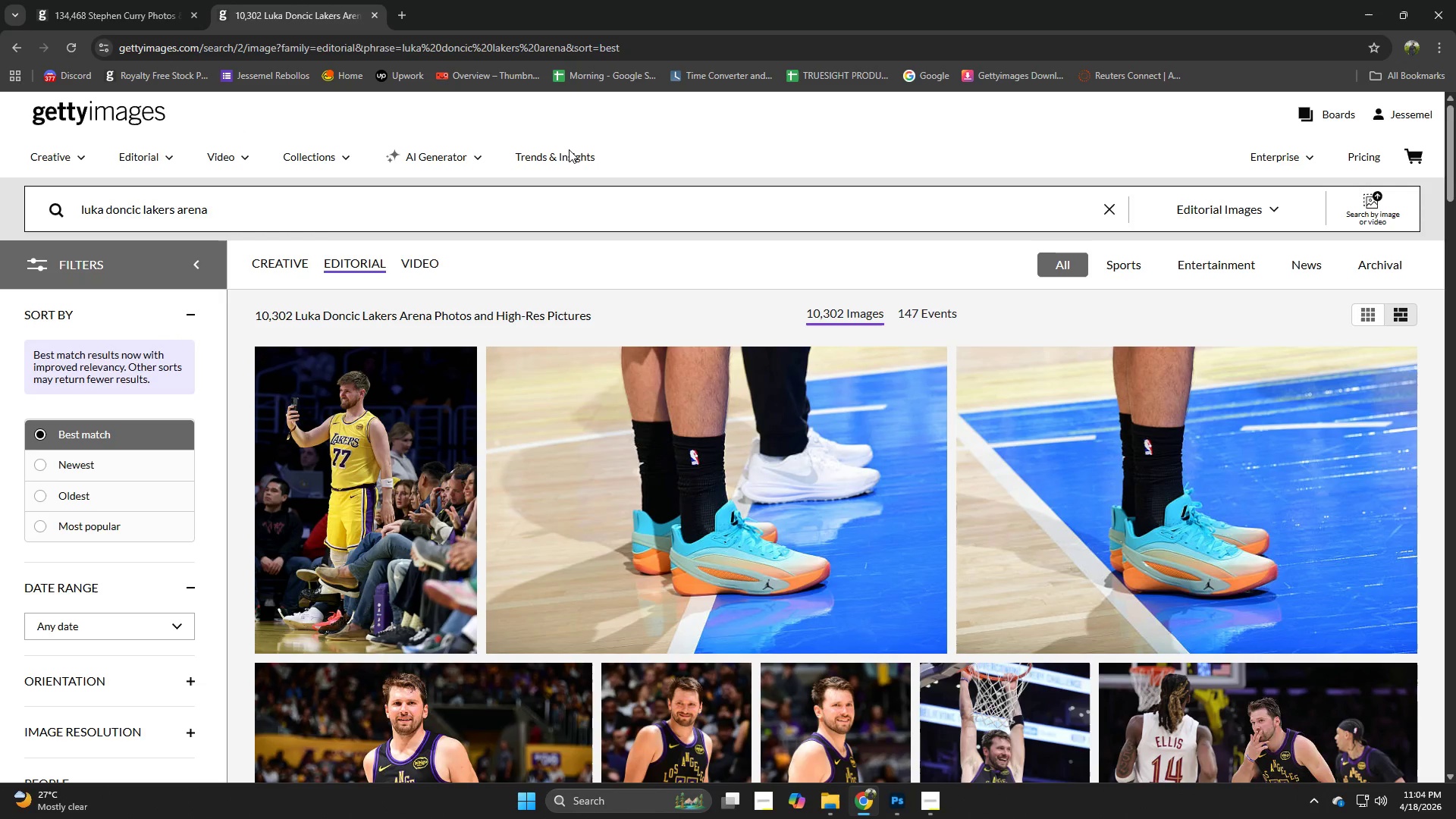 
scroll: coordinate [726, 450], scroll_direction: down, amount: 4.0
 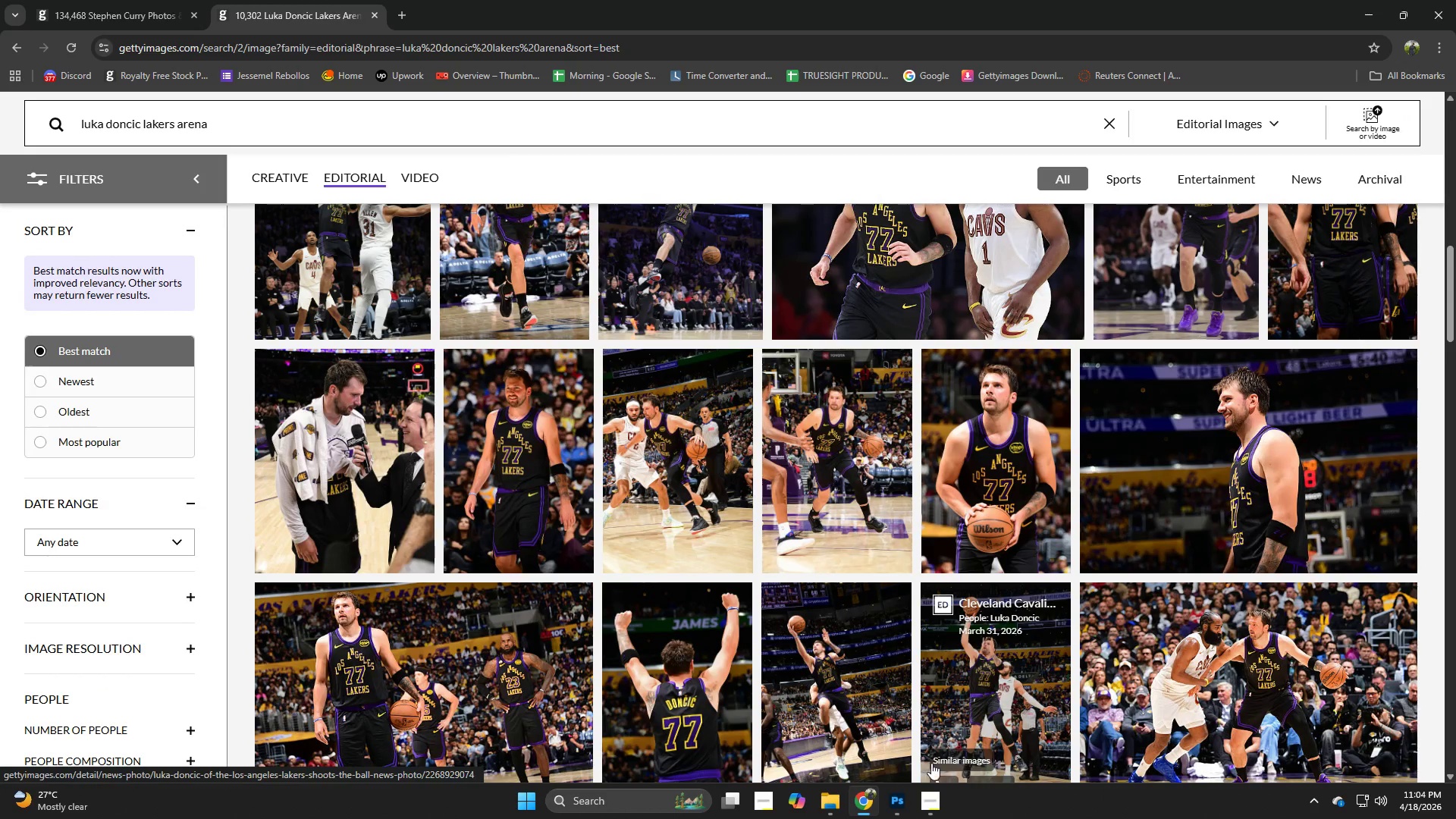 
left_click([922, 799])